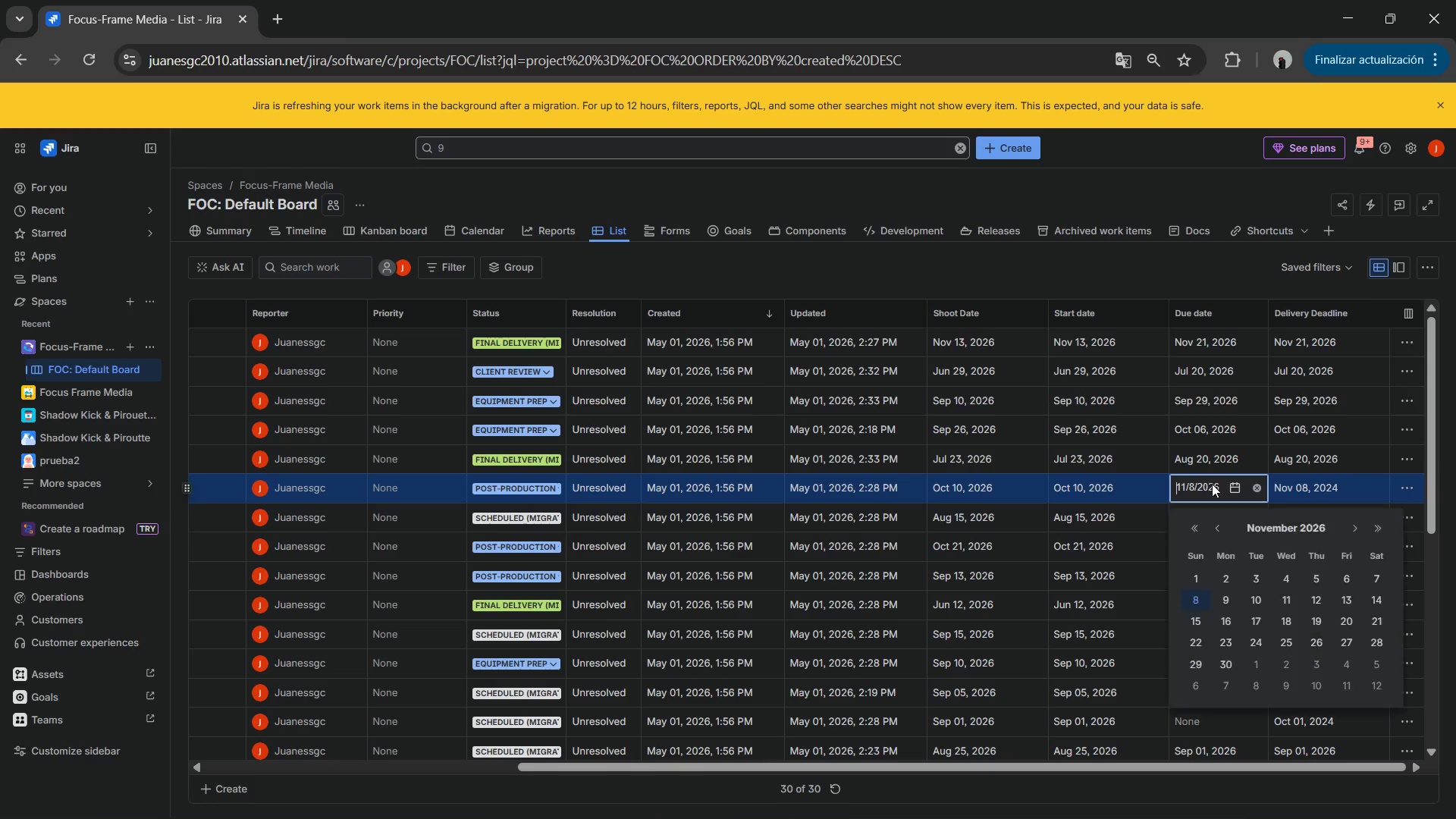 
triple_click([1212, 484])
 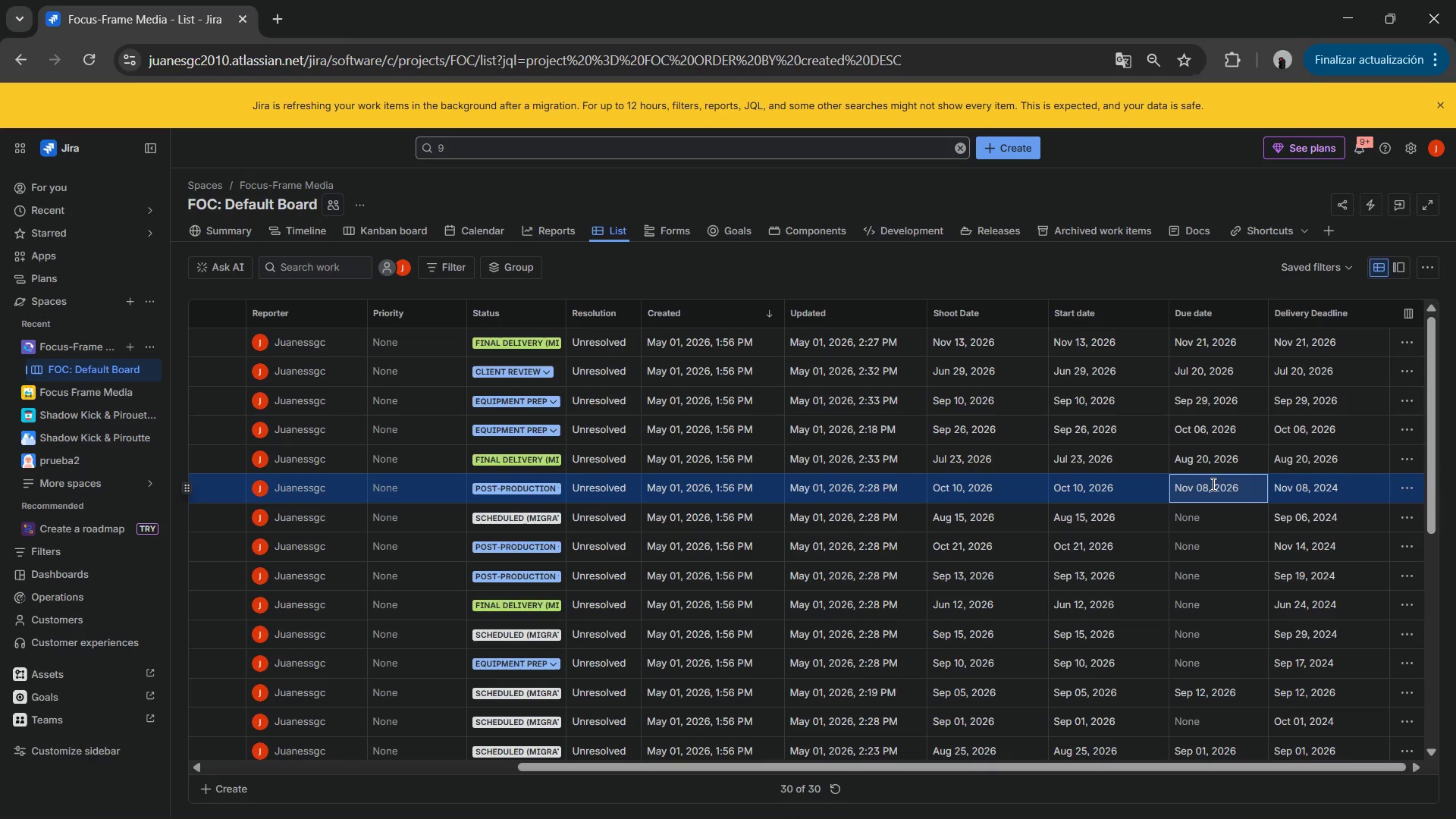 
left_click([1212, 484])
 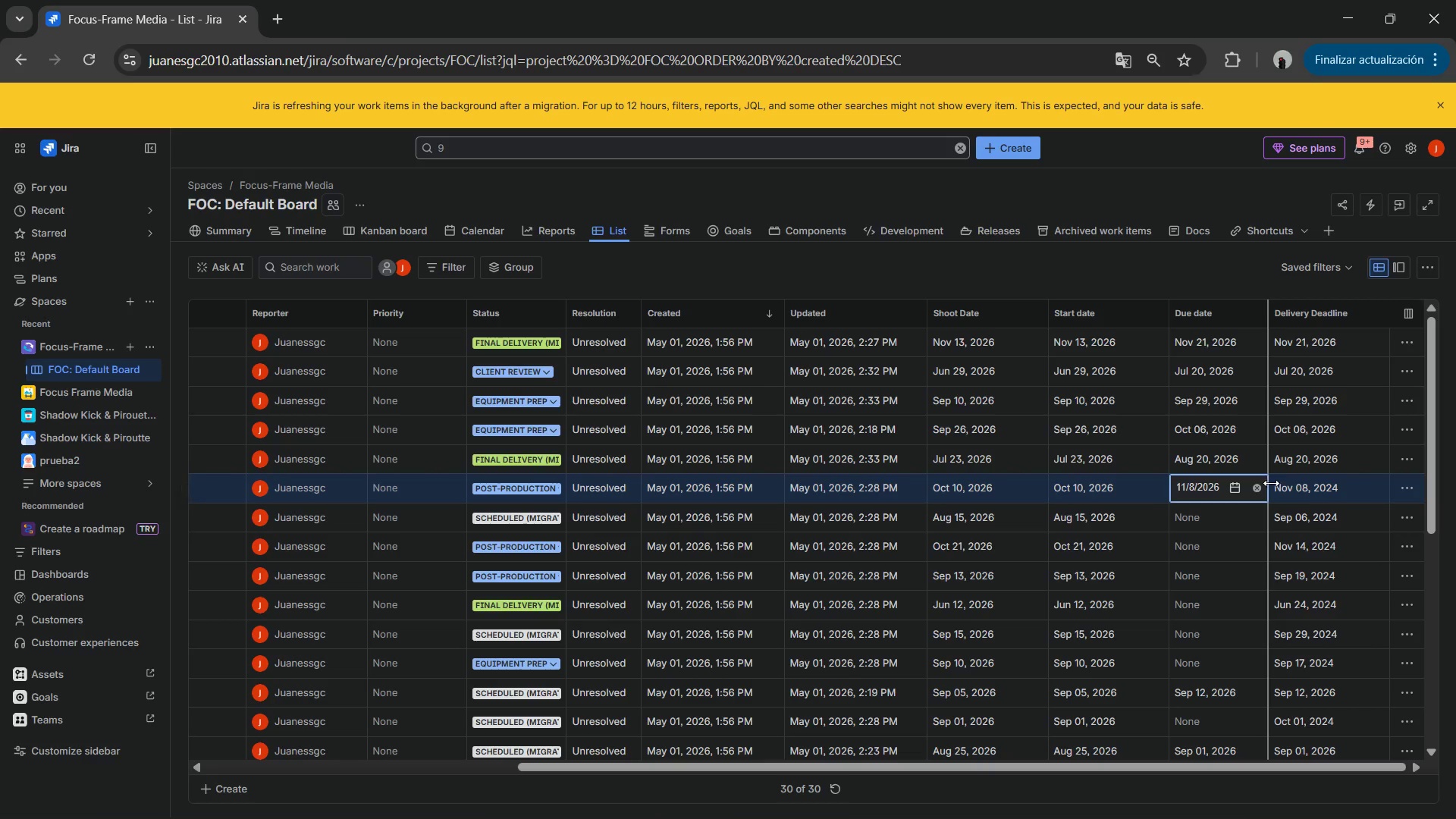 
left_click([1290, 479])
 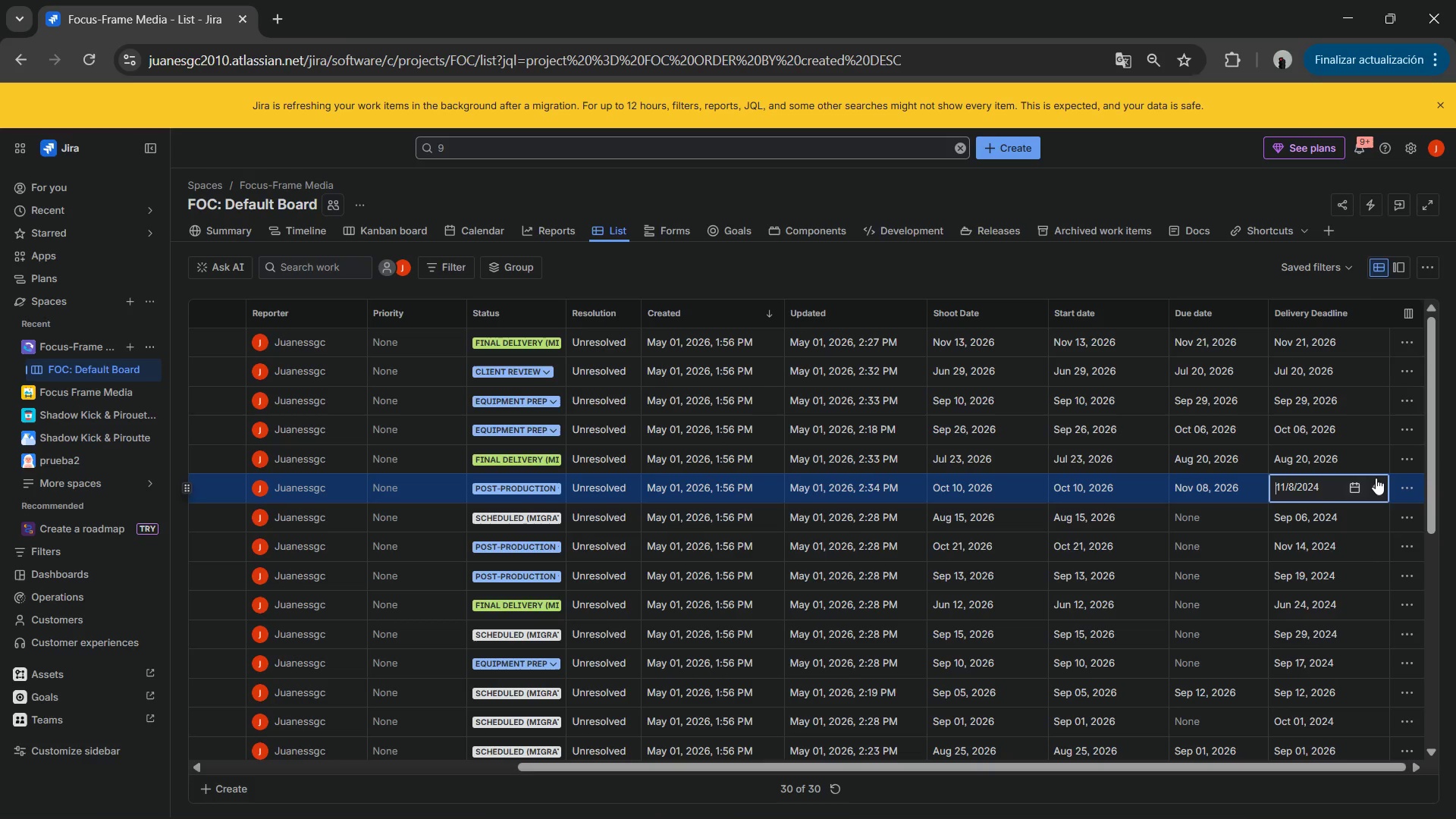 
key(Numpad1)
 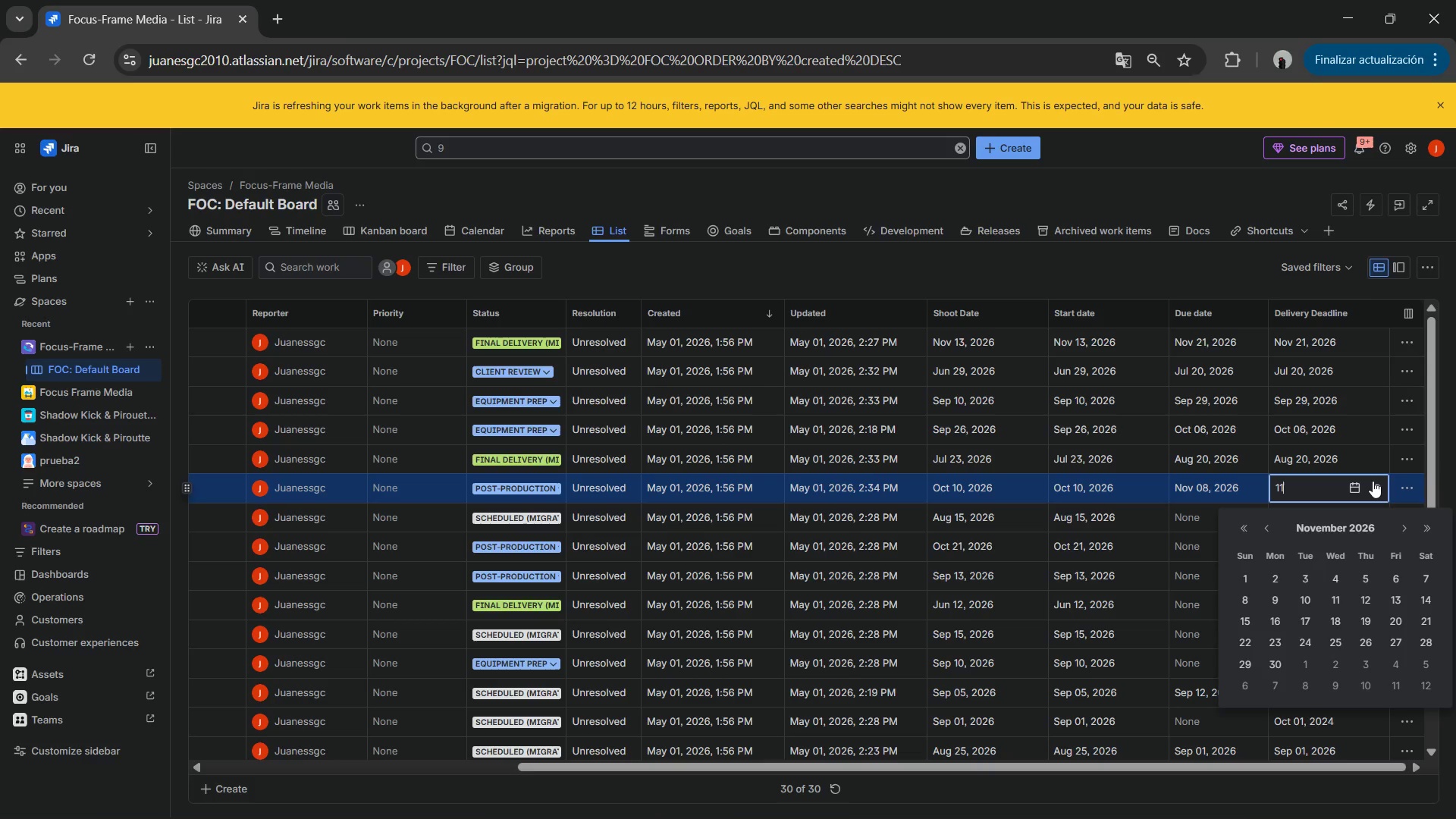 
key(Numpad1)
 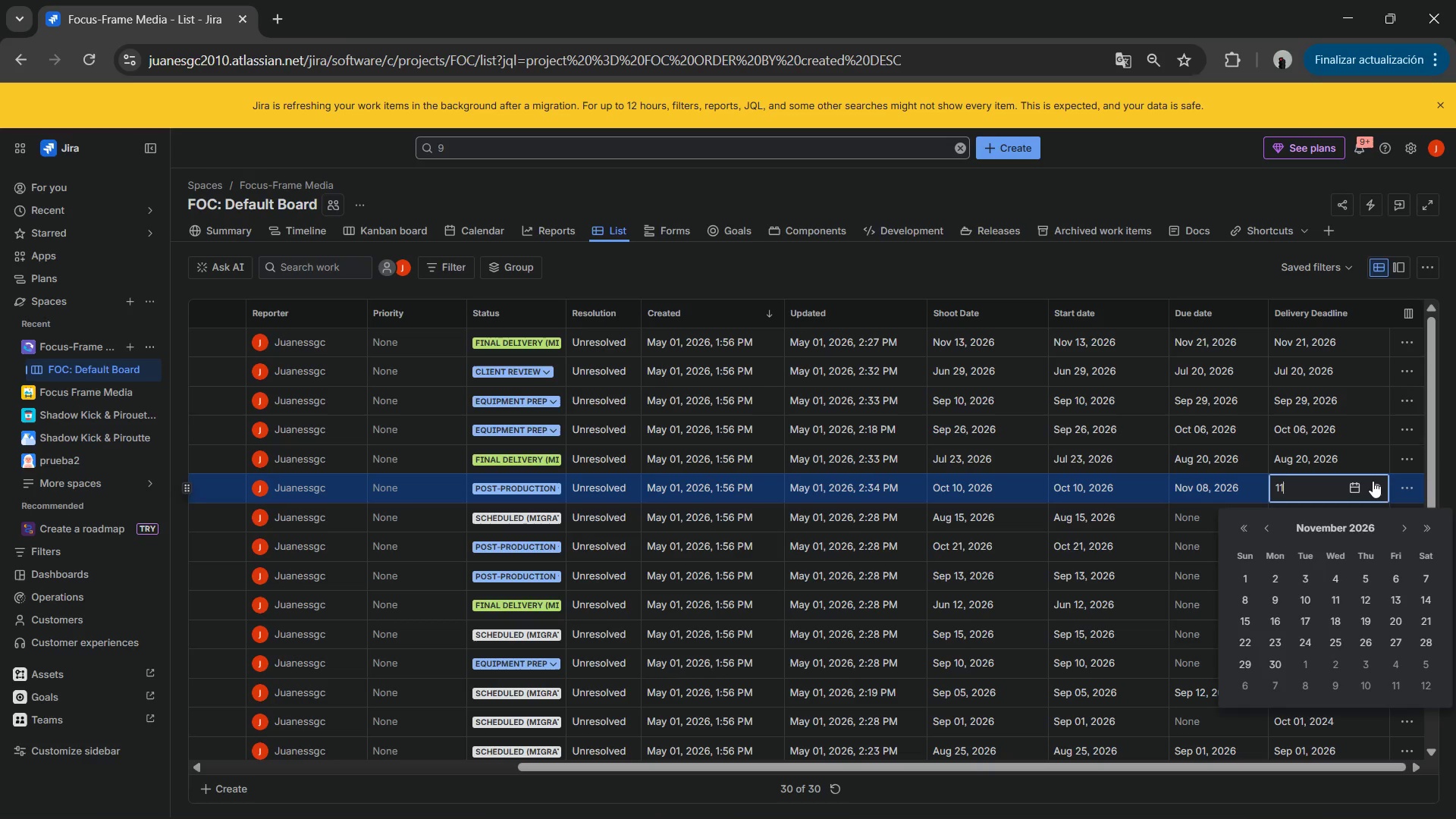 
key(NumpadDivide)
 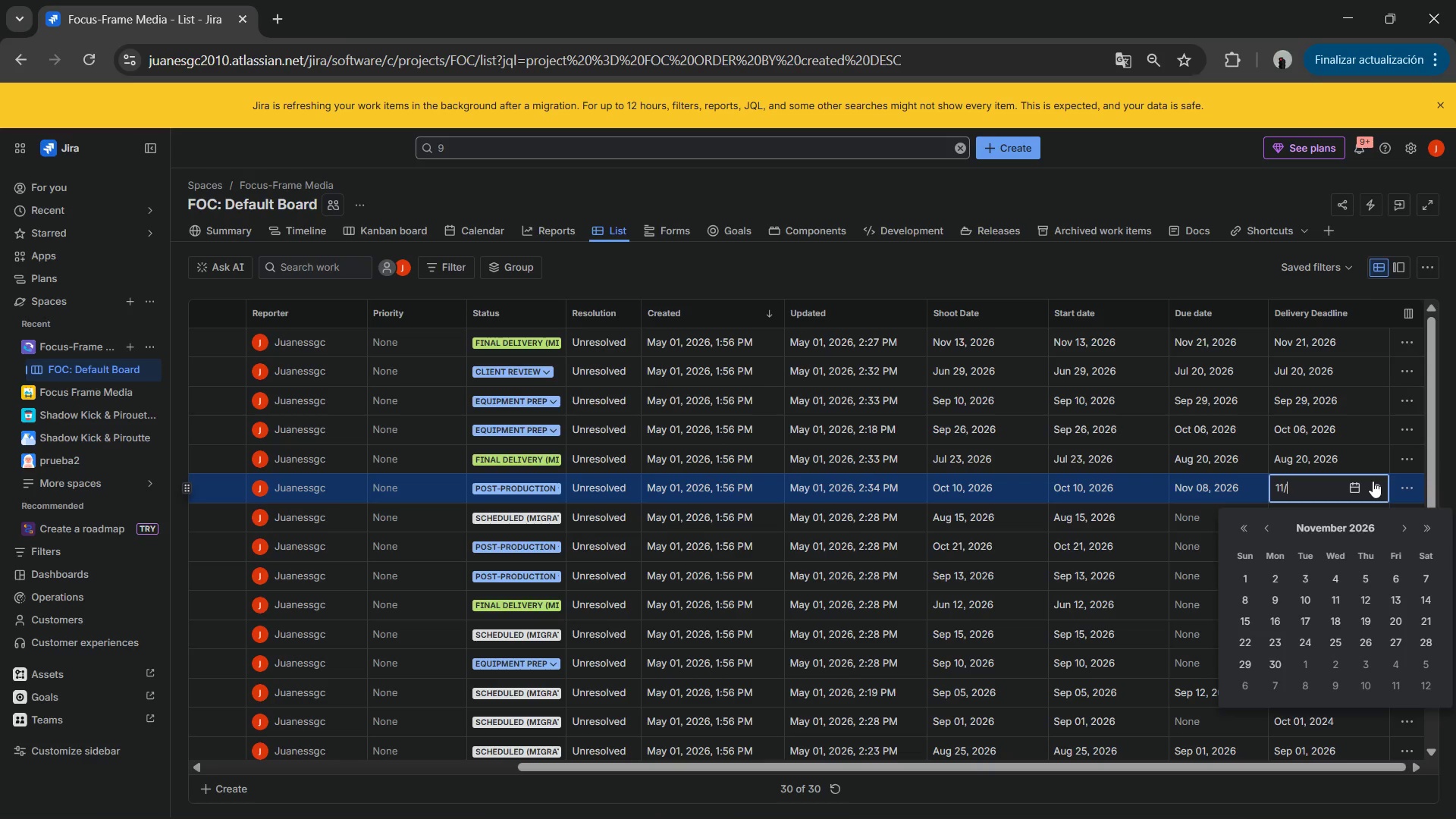 
key(Numpad8)
 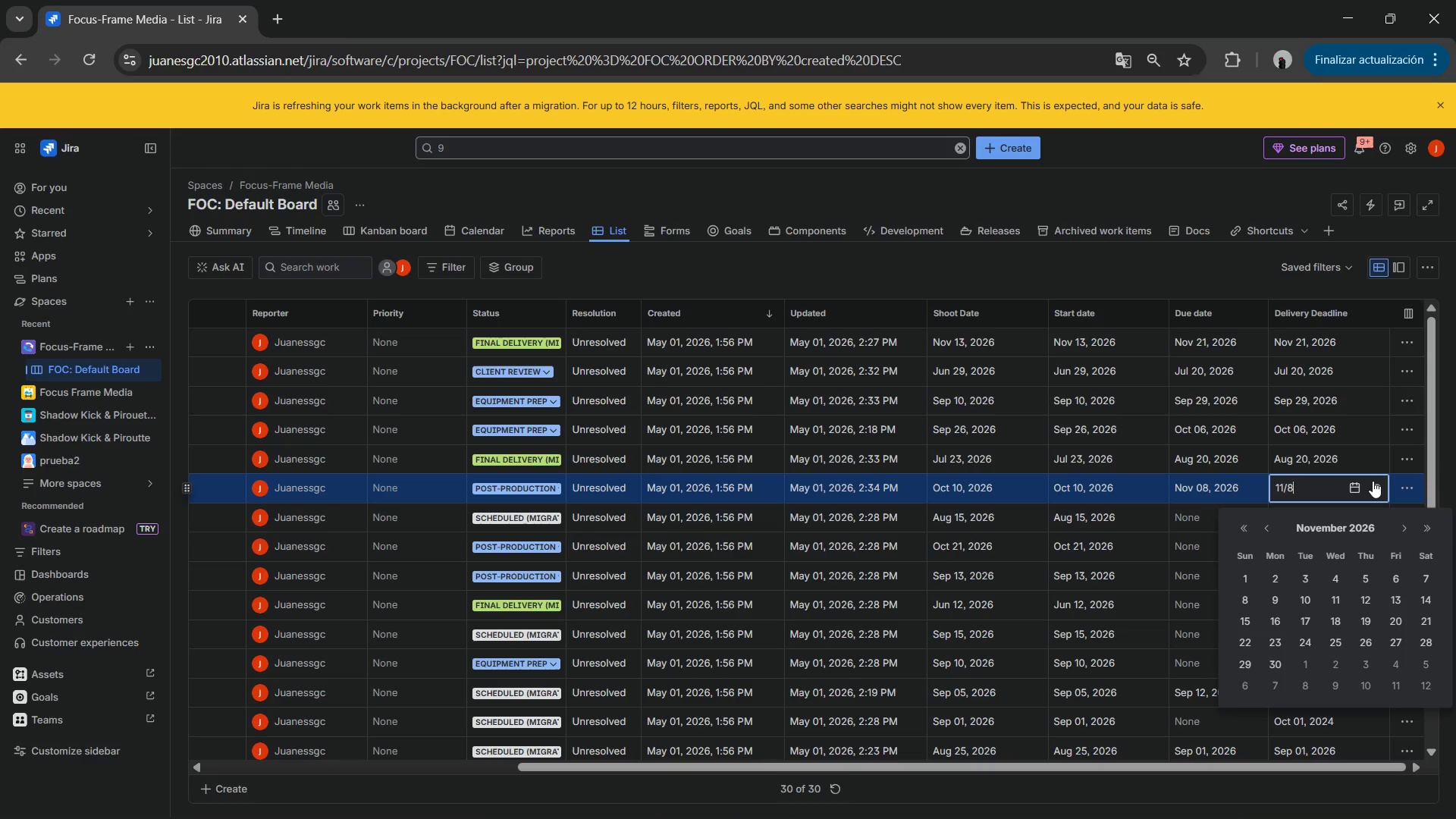 
key(NumpadDivide)
 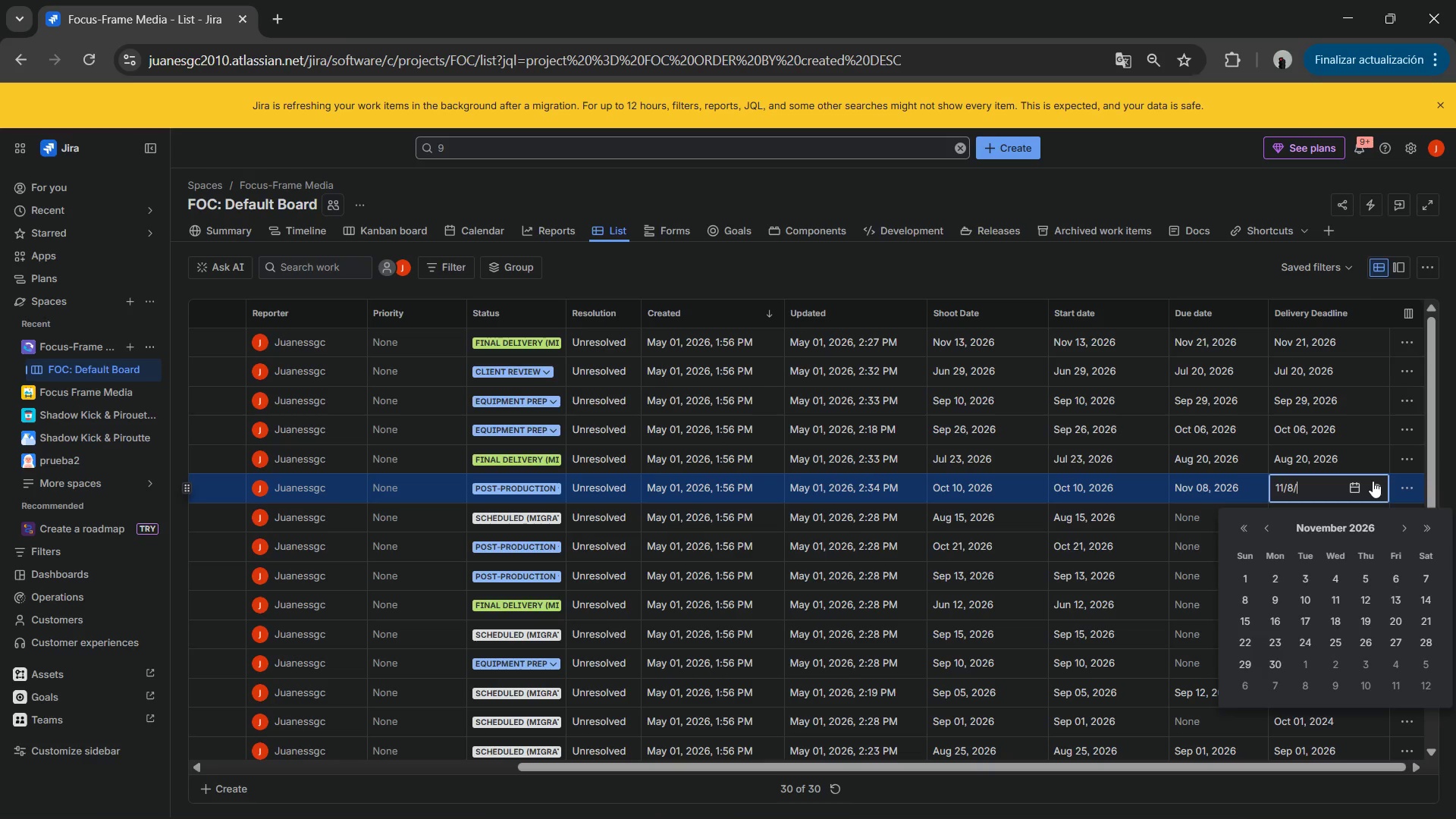 
key(Numpad2)
 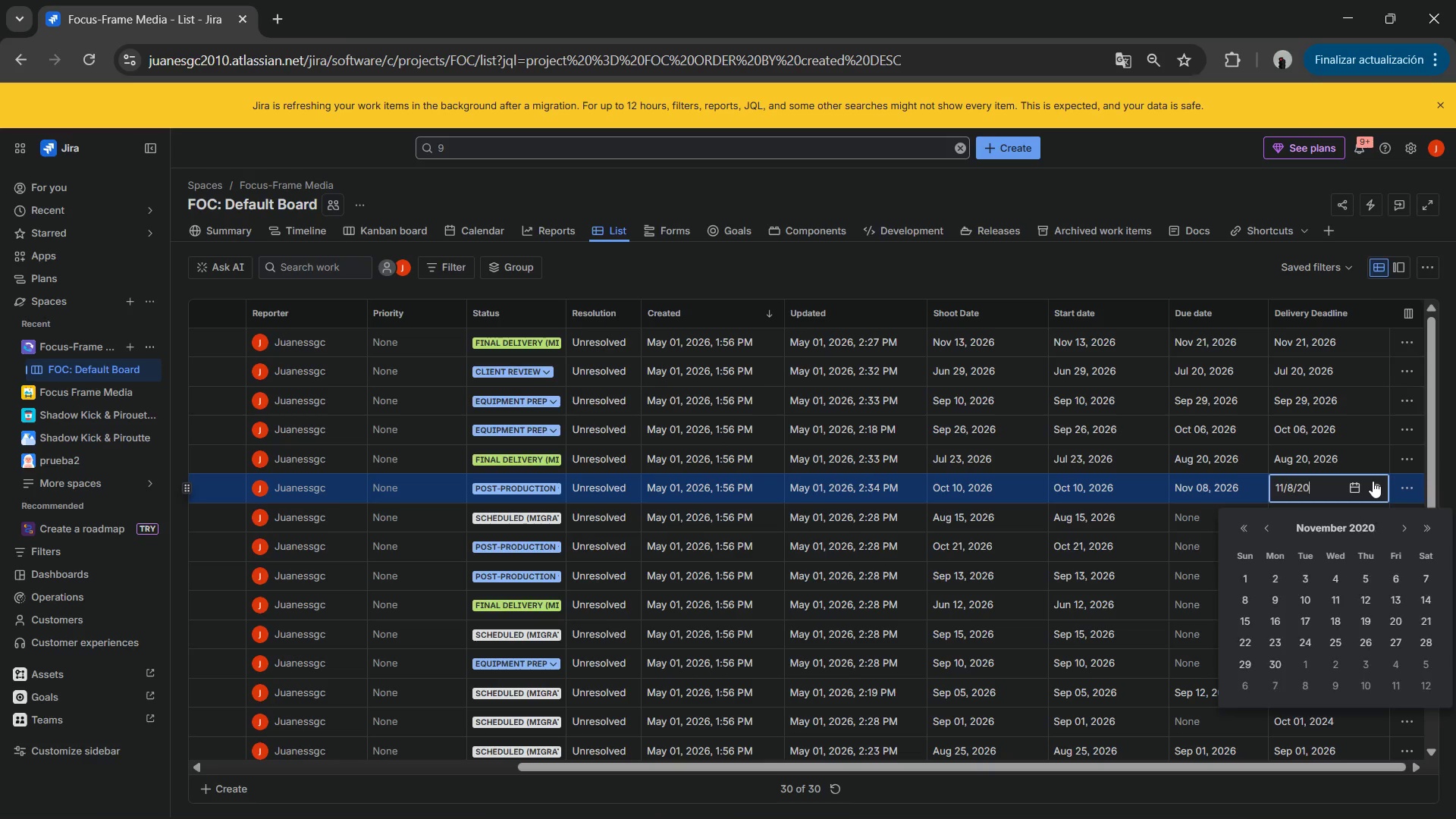 
key(Numpad0)
 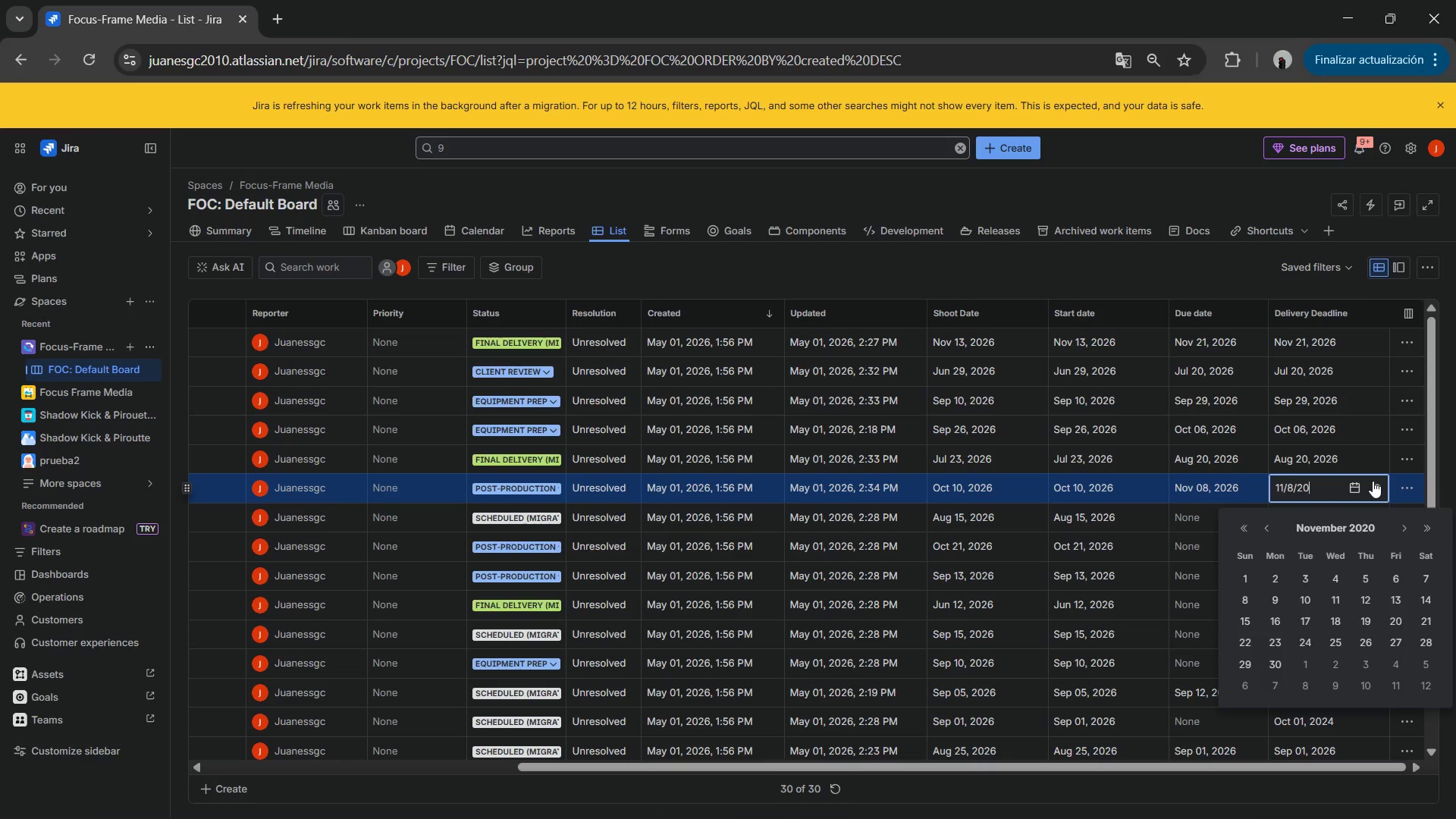 
key(Numpad2)
 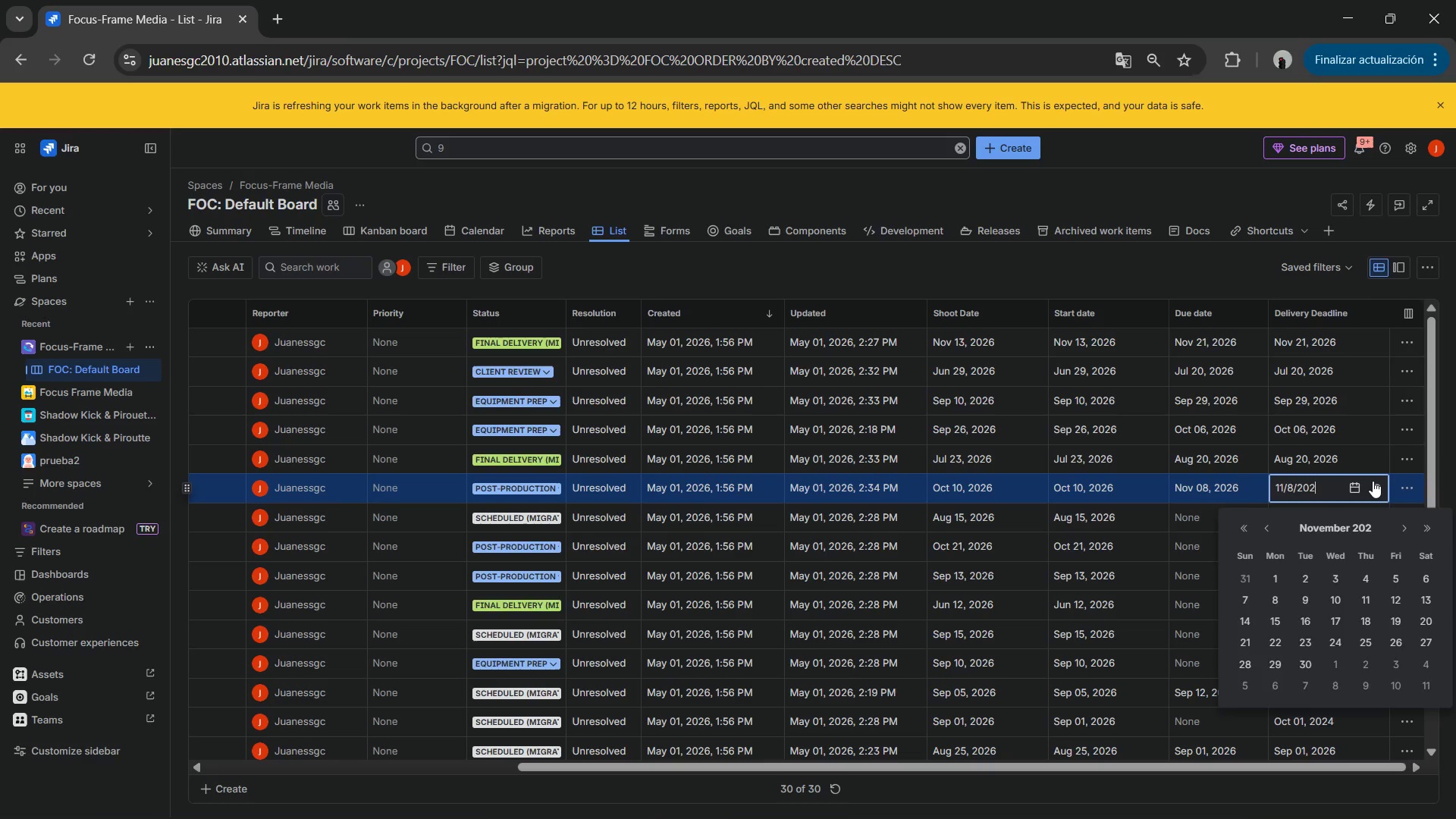 
key(Numpad6)
 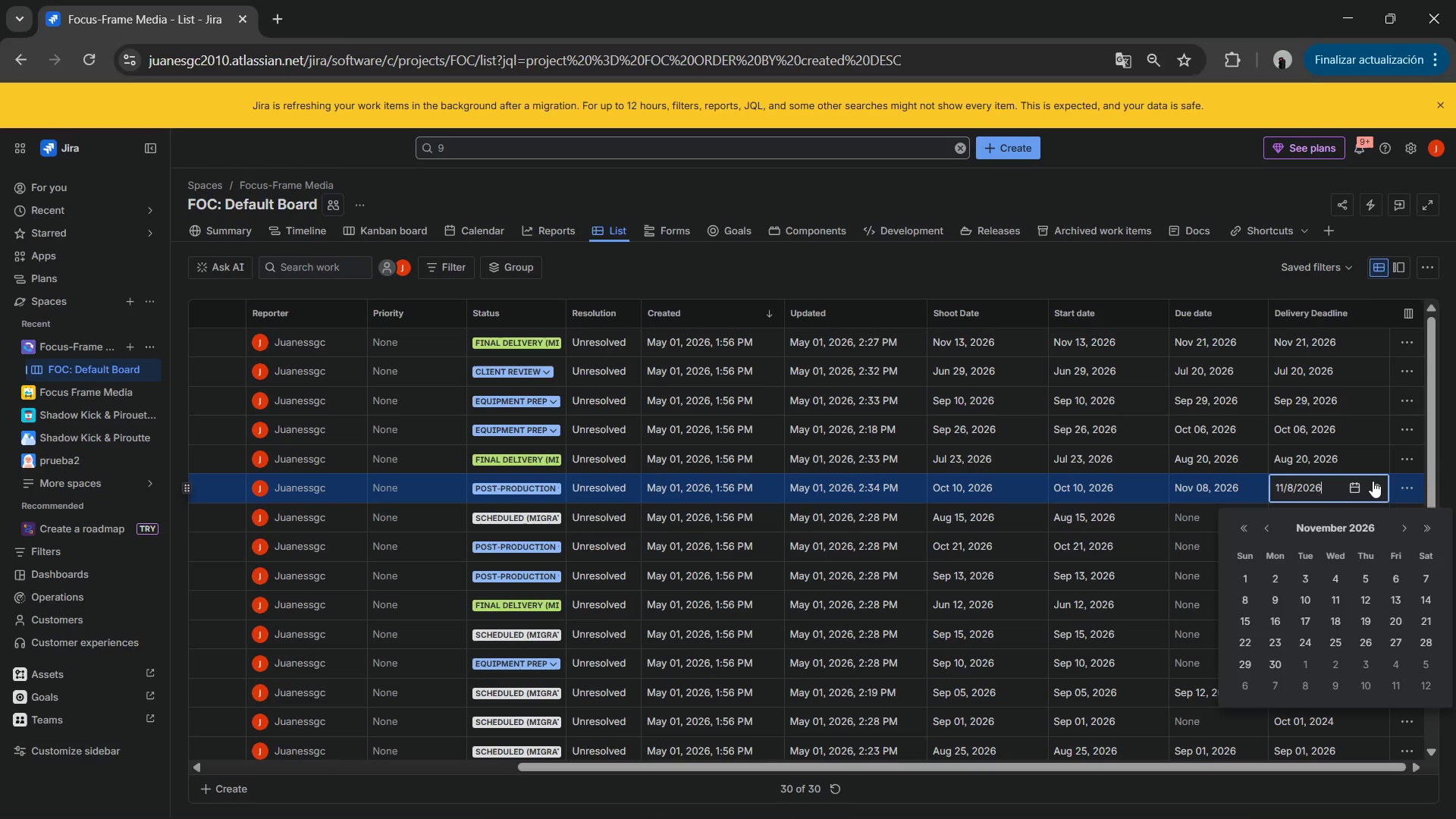 
key(NumpadEnter)
 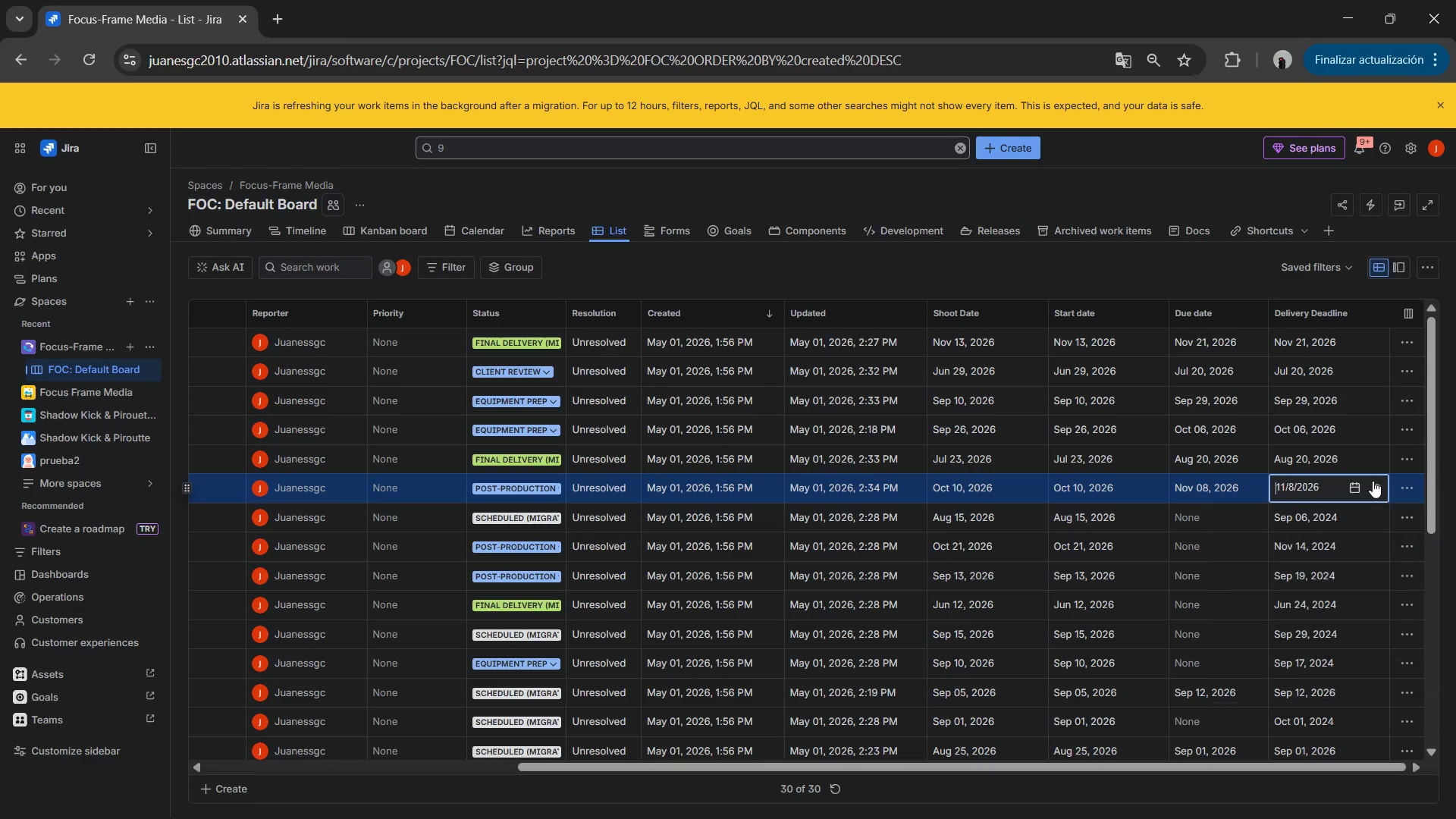 
key(NumpadEnter)
 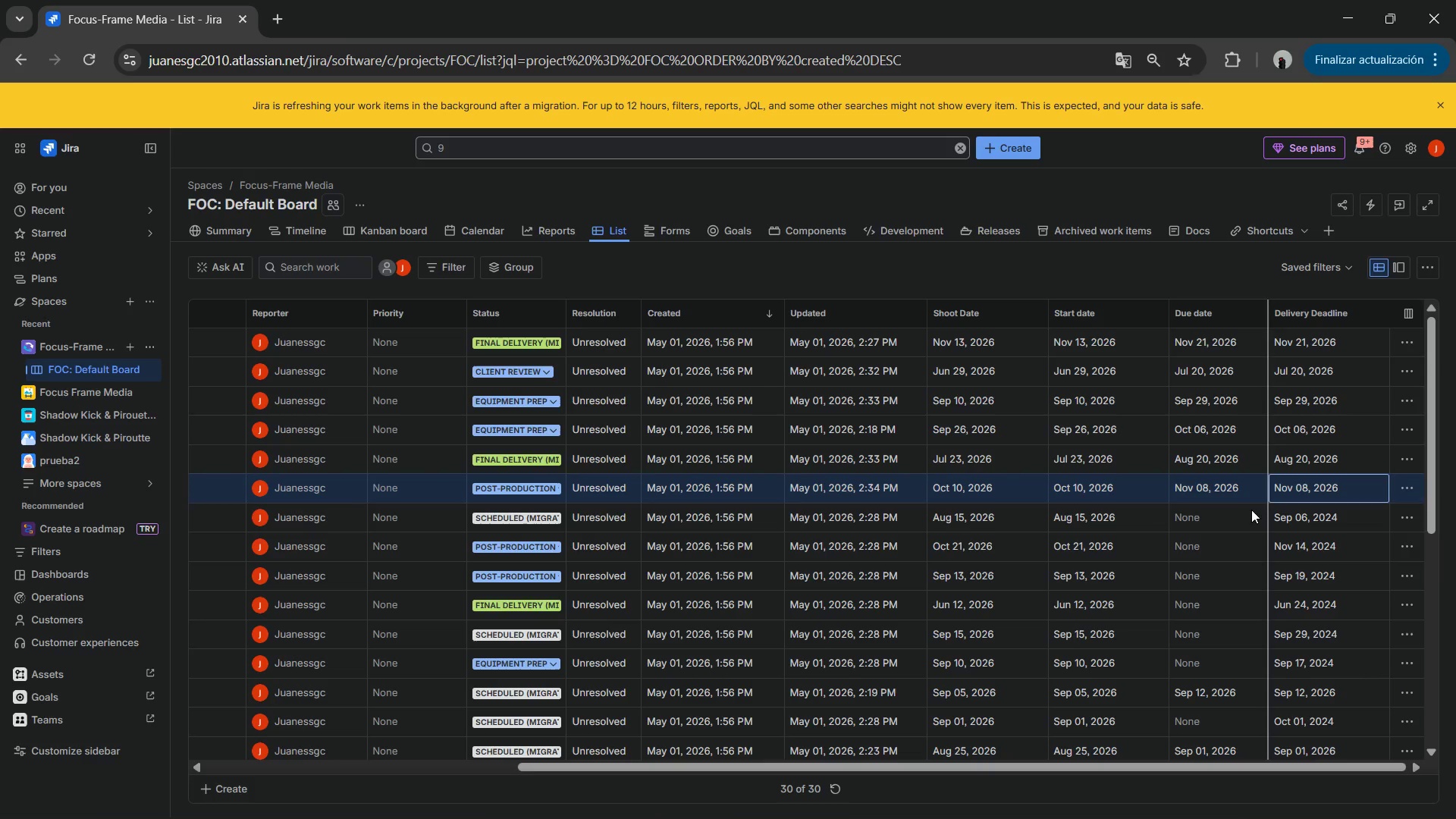 
left_click([1235, 512])
 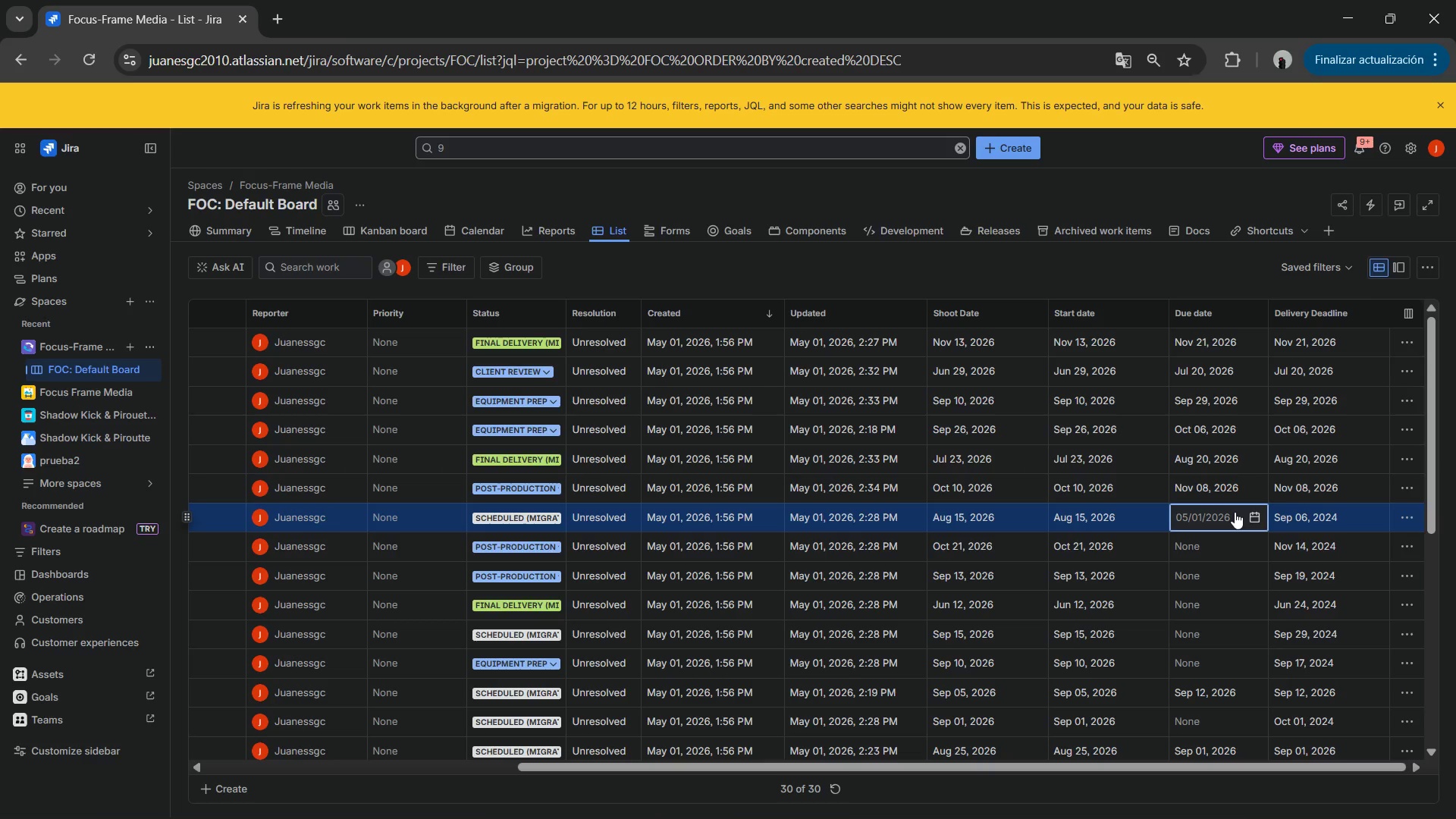 
key(Numpad9)
 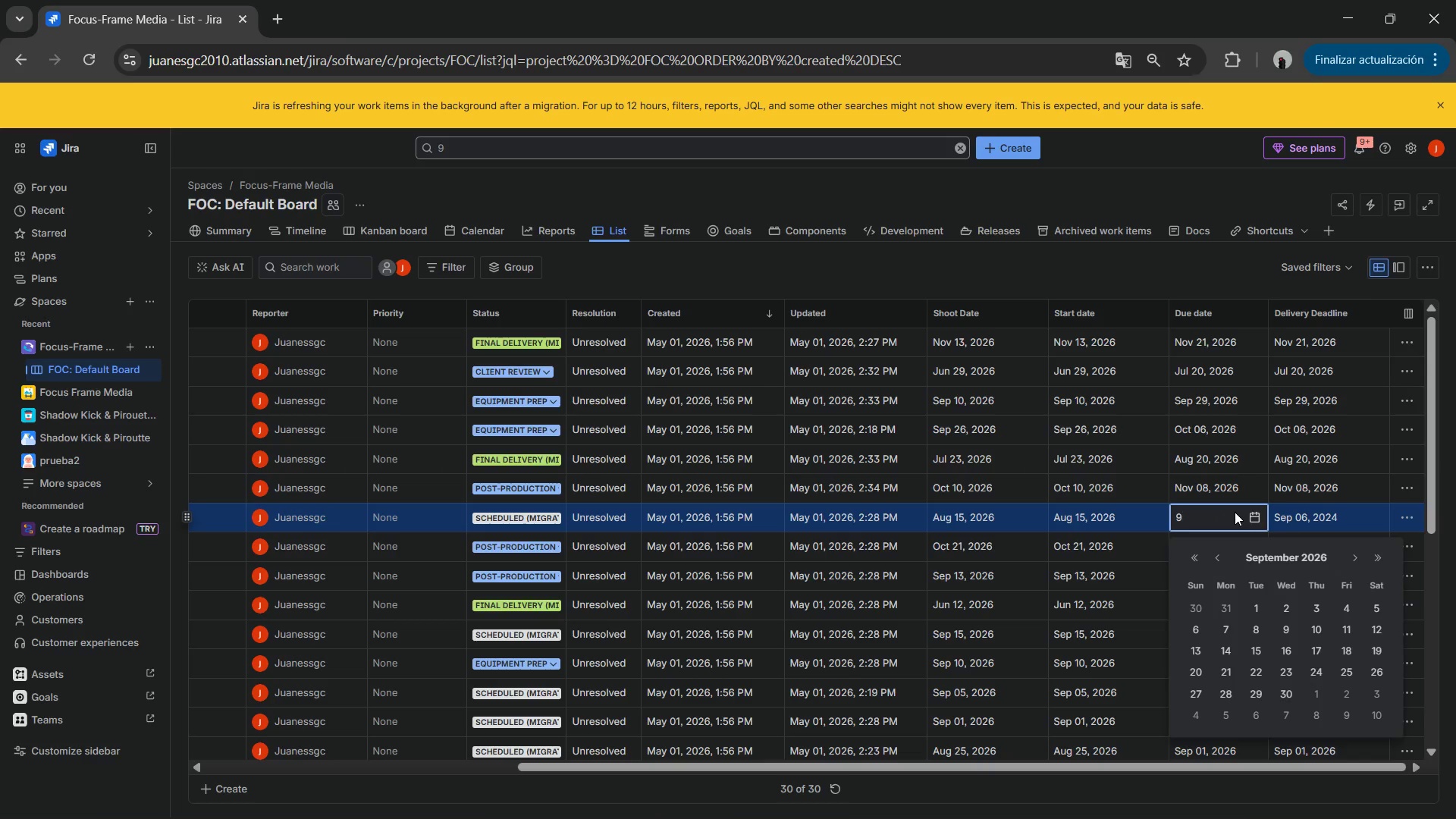 
key(NumpadDivide)
 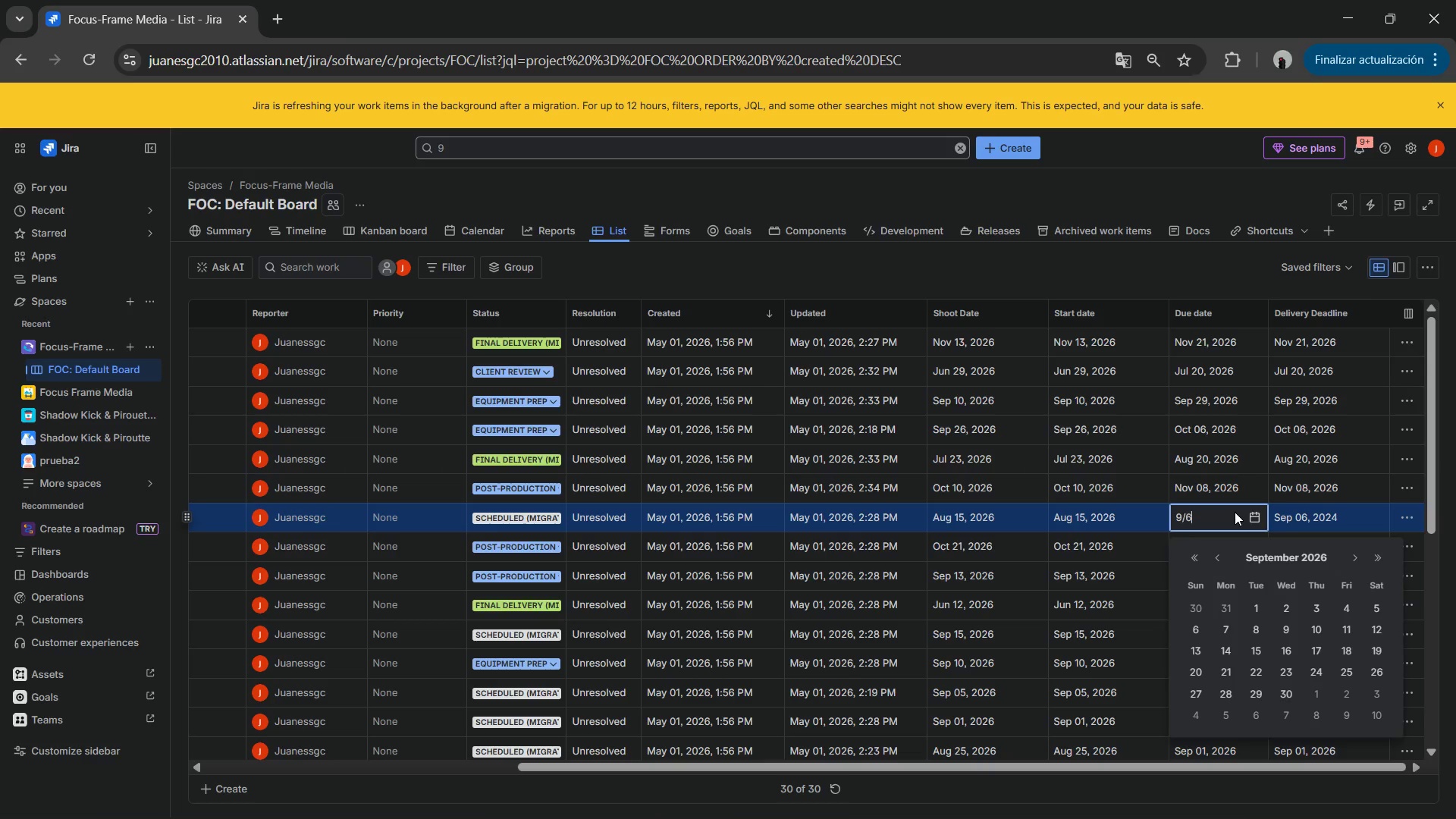 
key(Numpad6)
 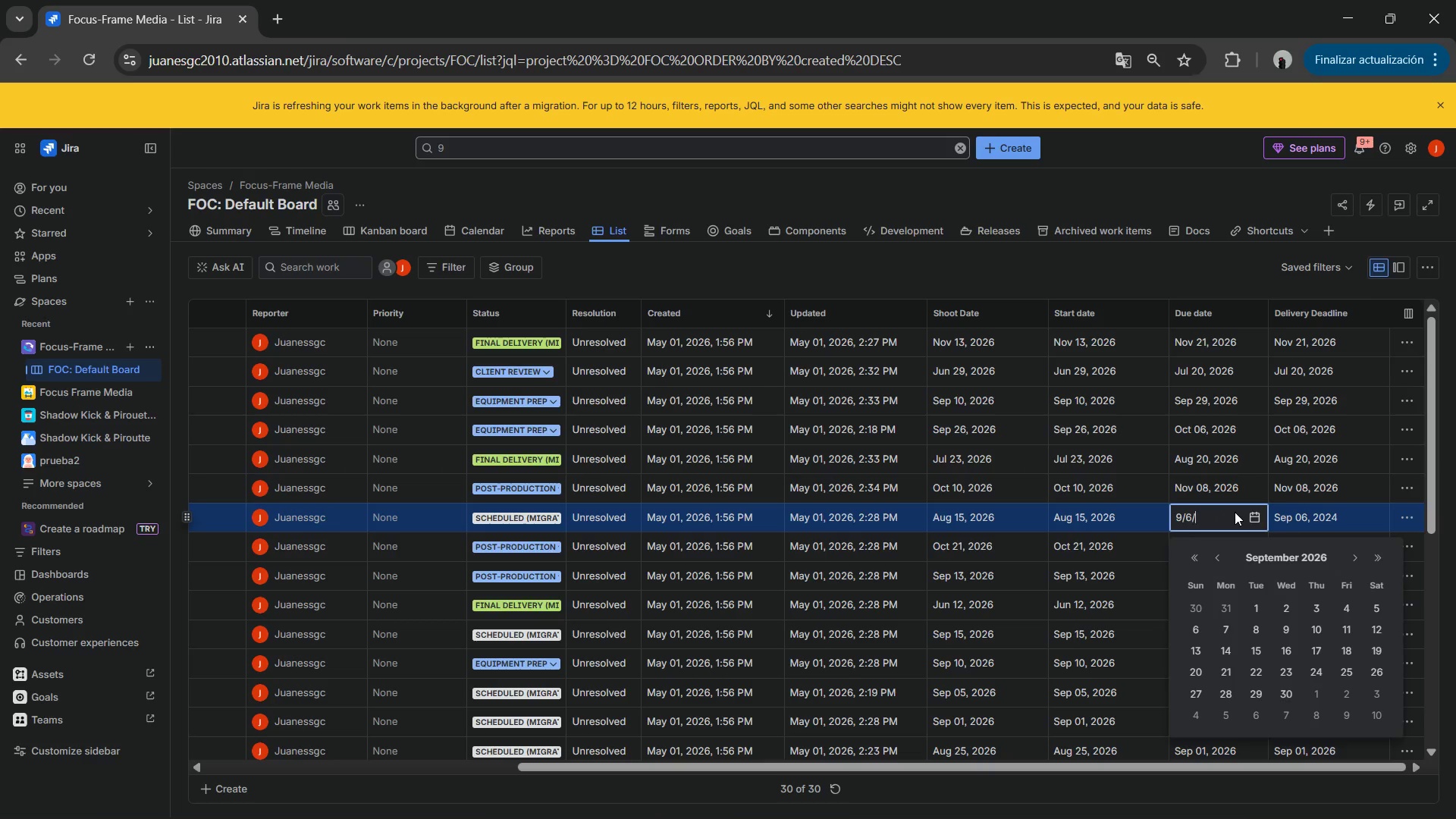 
key(NumpadDivide)
 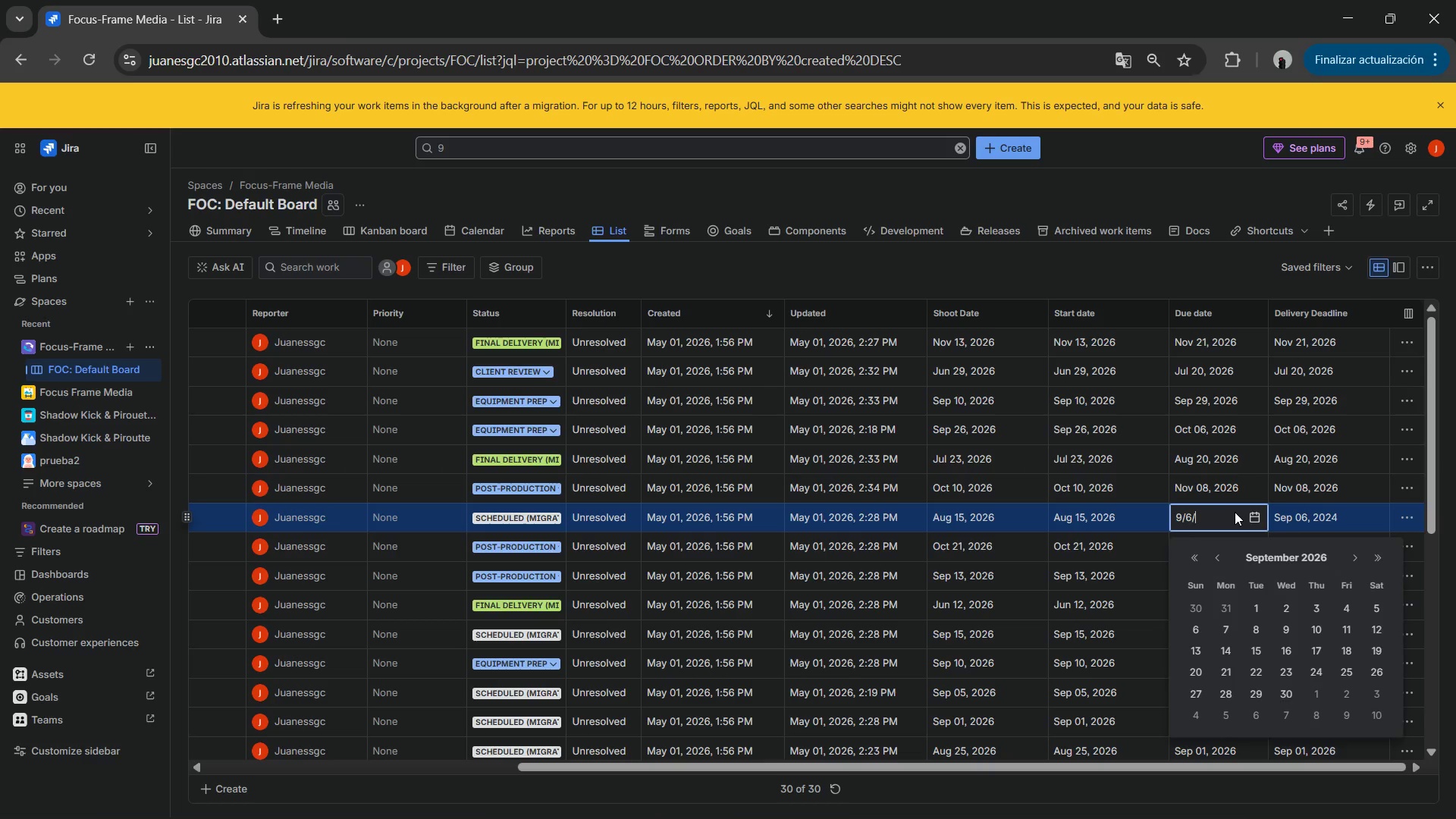 
key(Numpad2)
 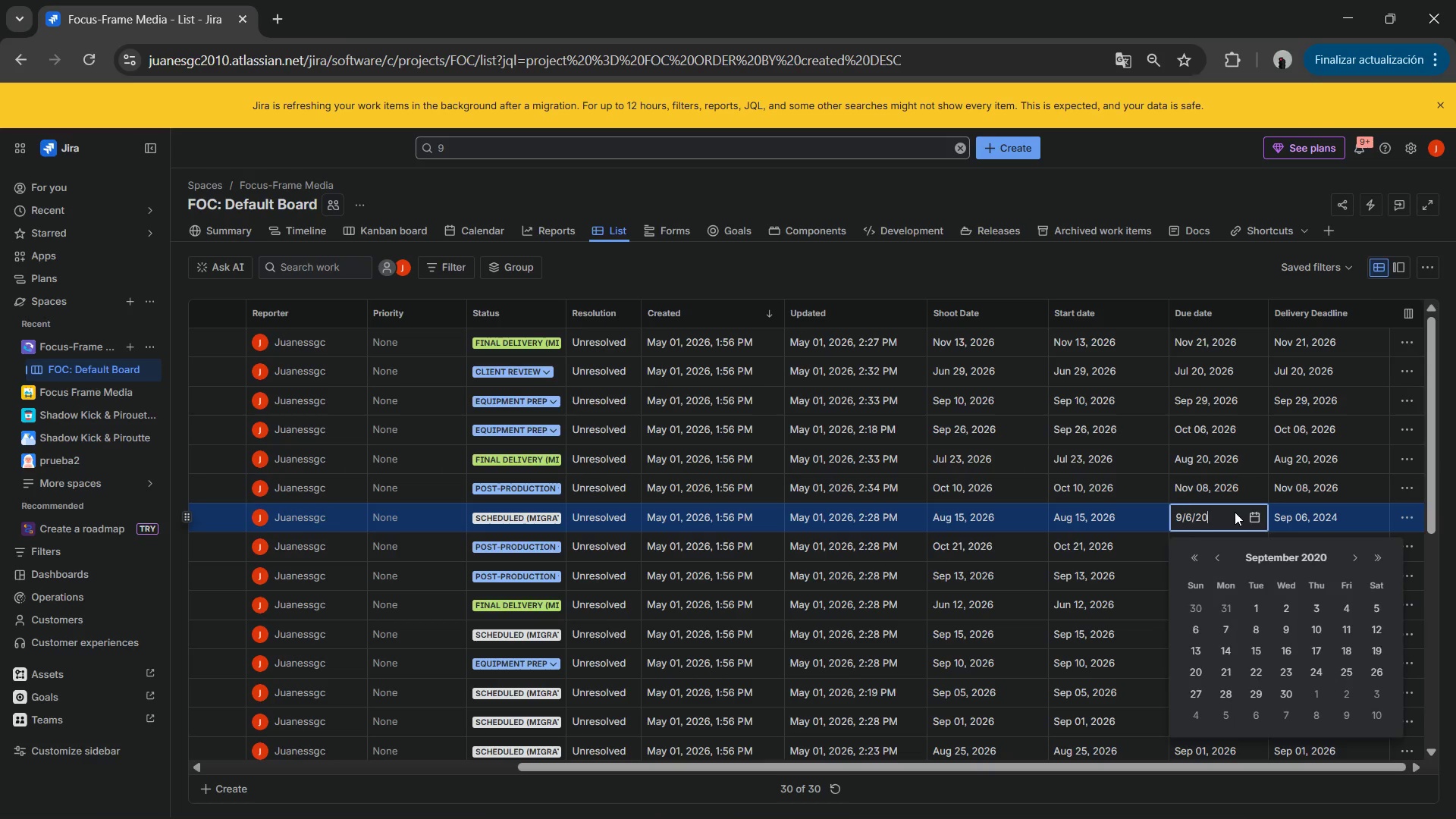 
key(Numpad0)
 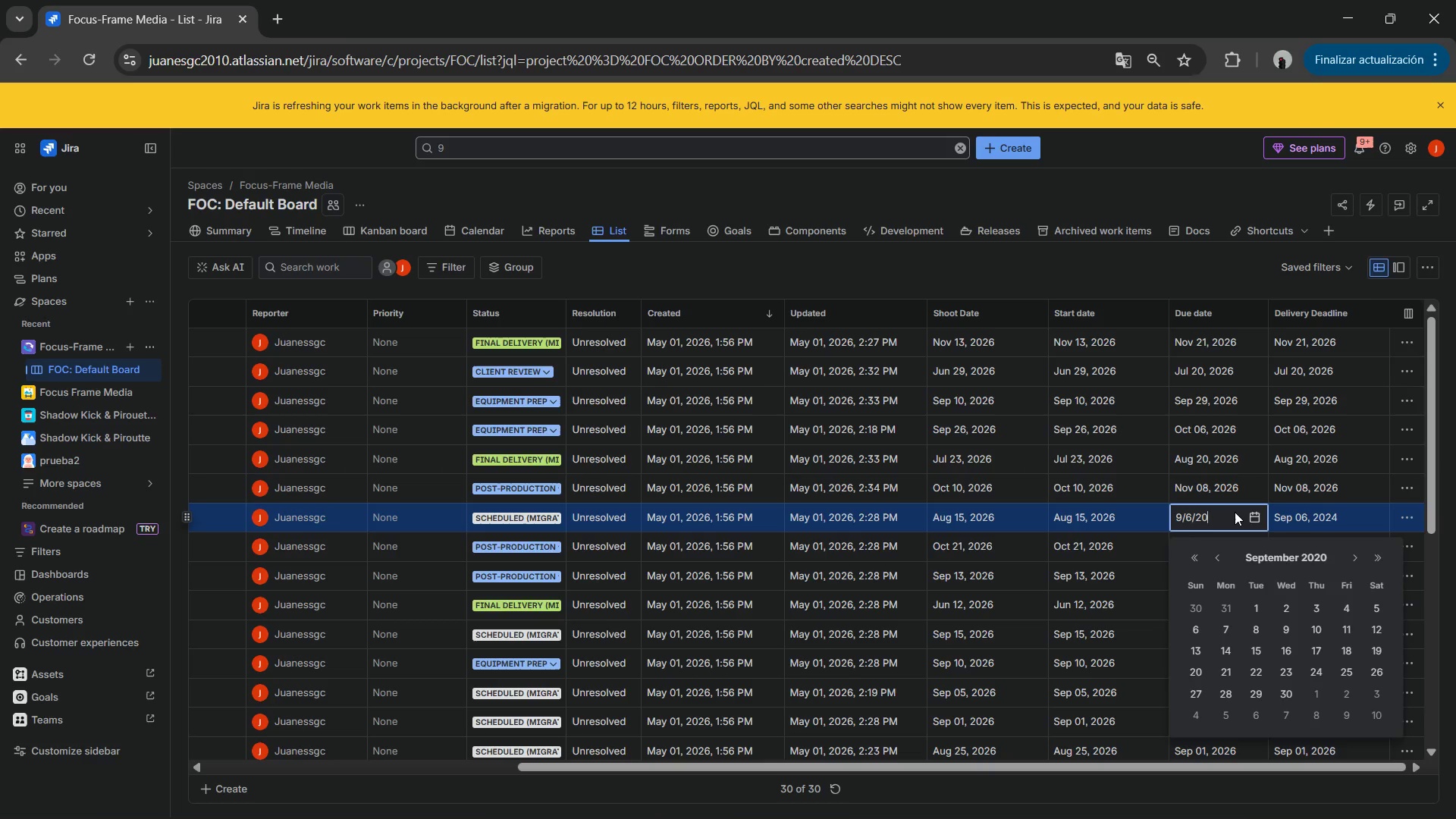 
key(Numpad2)
 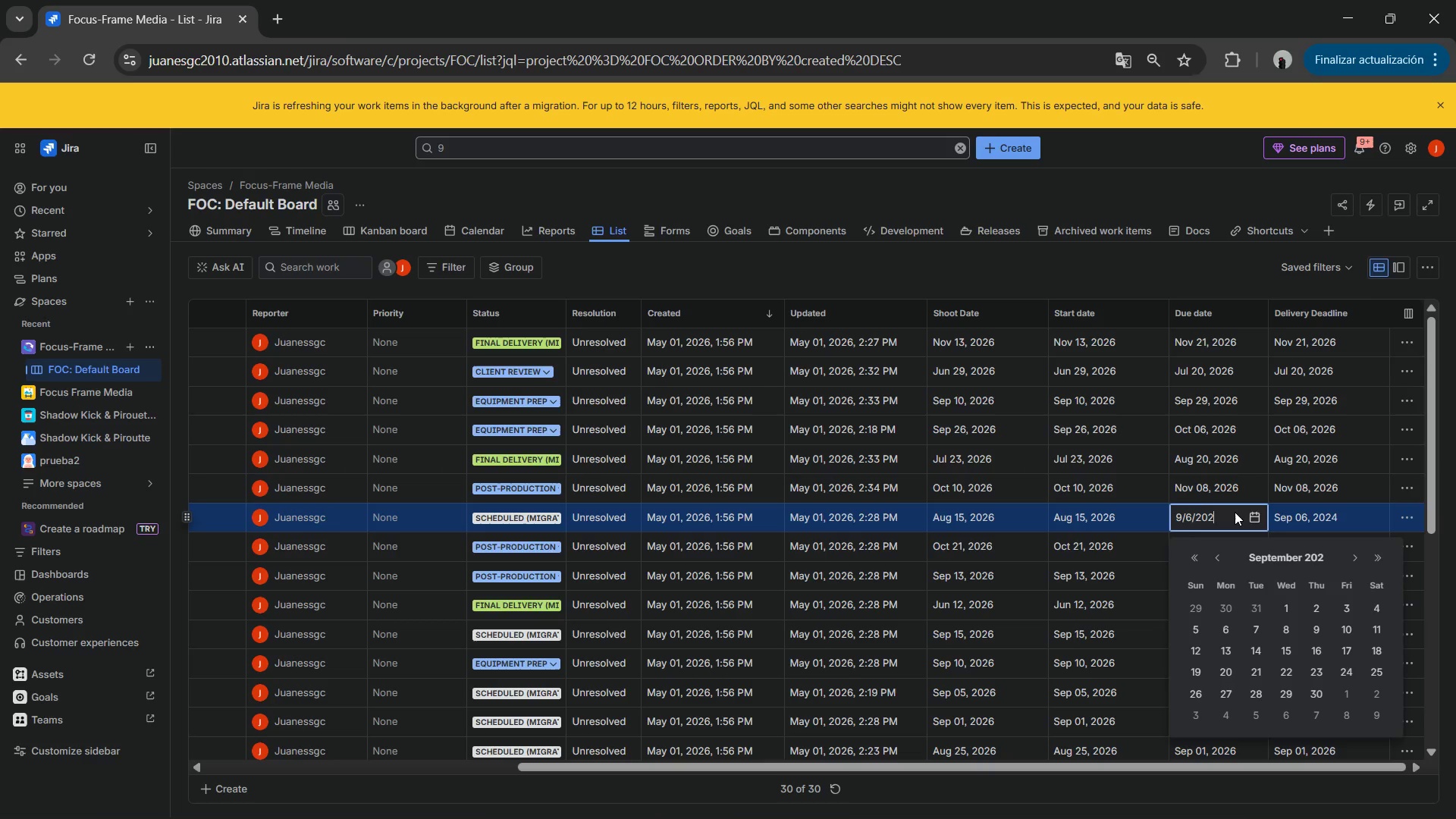 
key(Numpad6)
 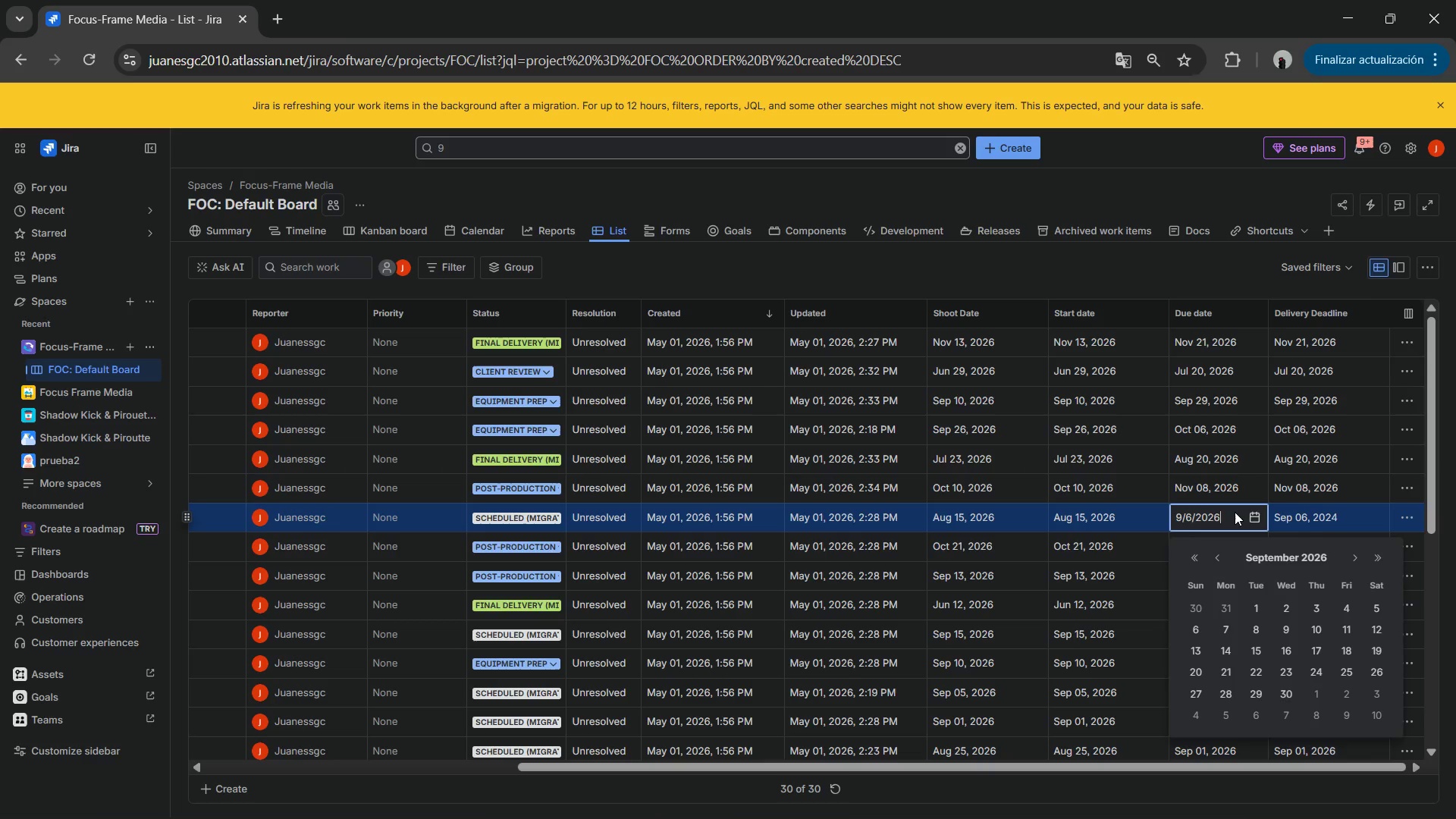 
key(Shift+ArrowLeft)
 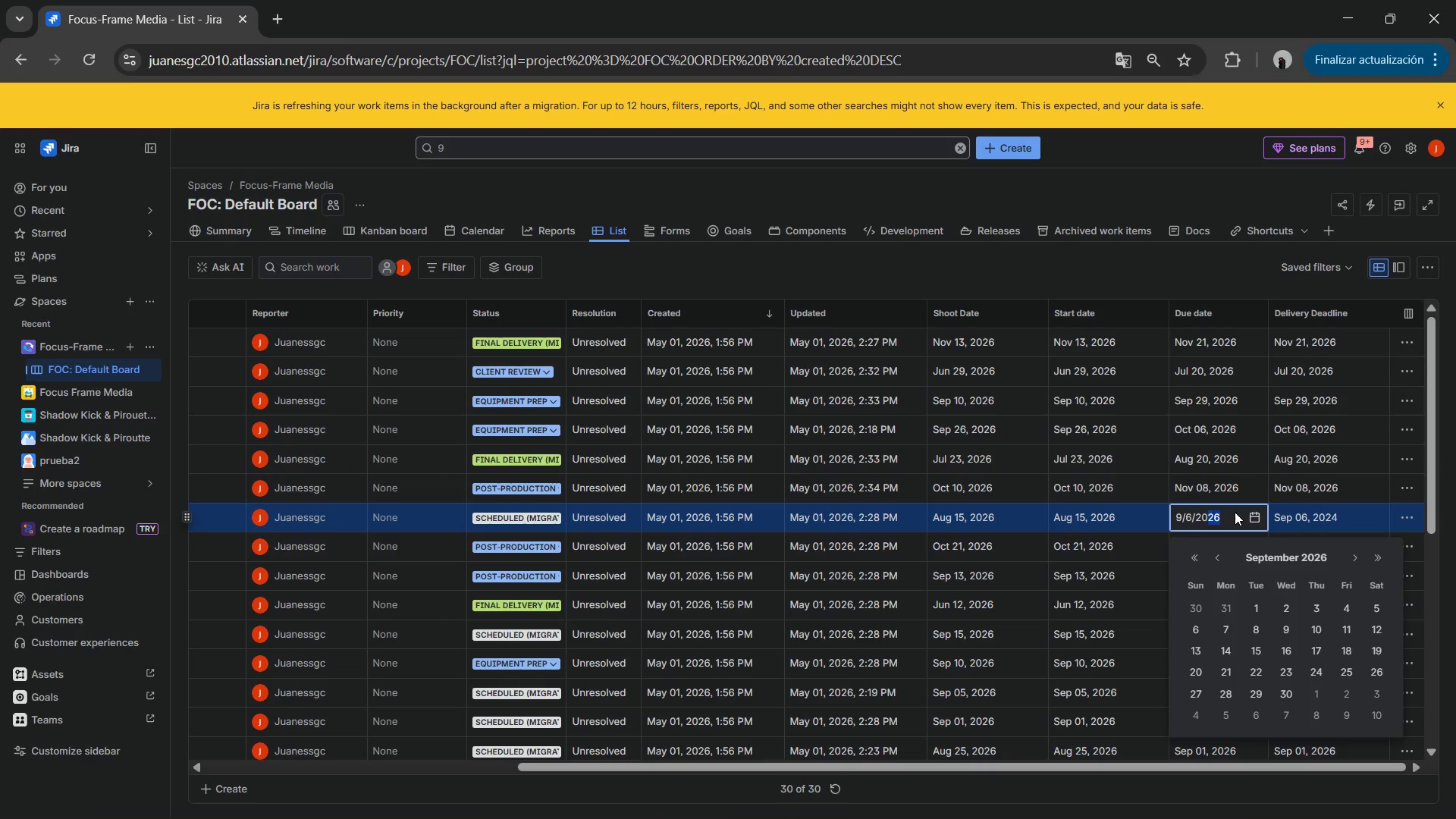 
key(Shift+ArrowLeft)
 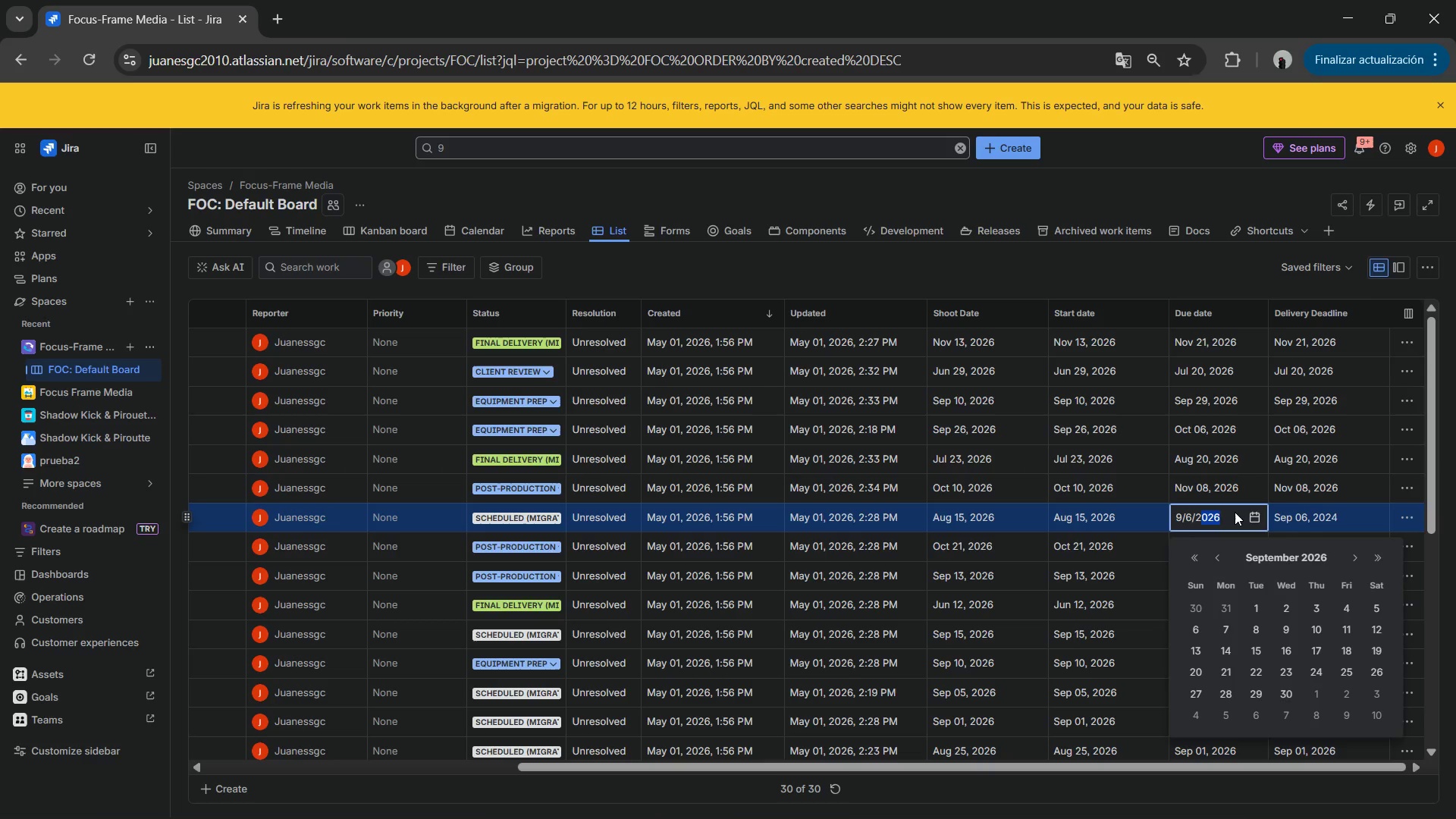 
key(Shift+ArrowLeft)
 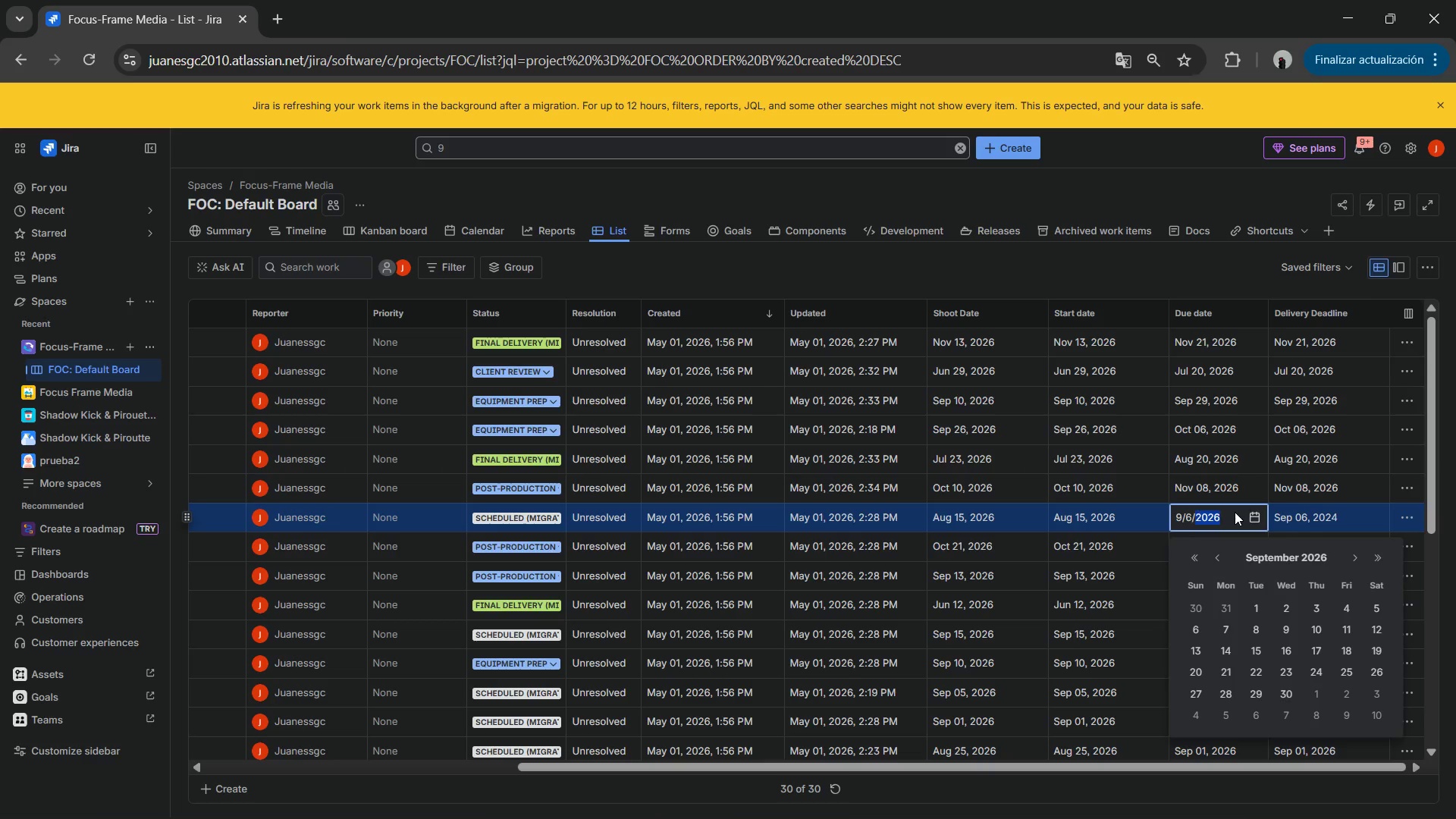 
key(Shift+ArrowLeft)
 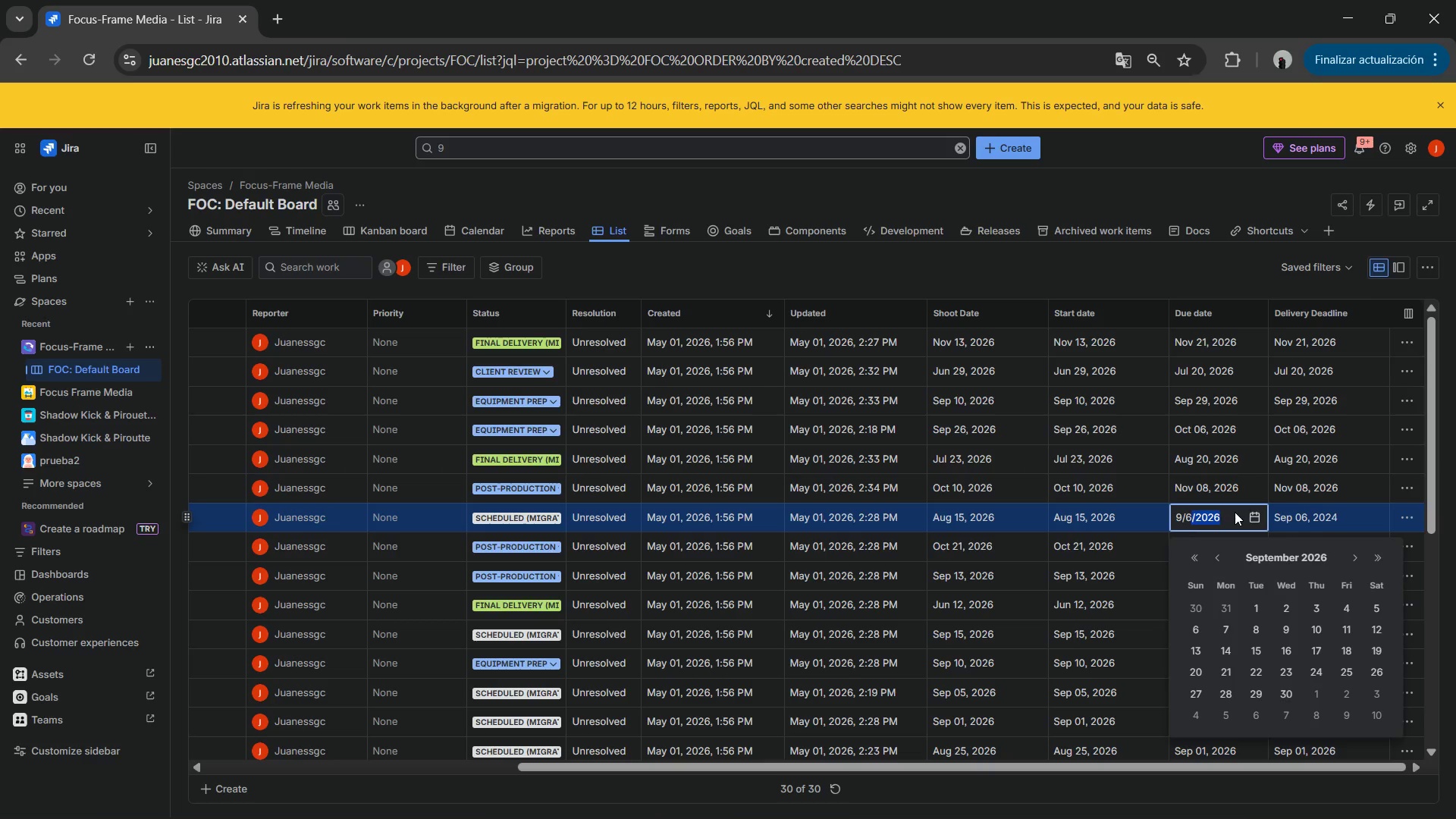 
key(Shift+ArrowLeft)
 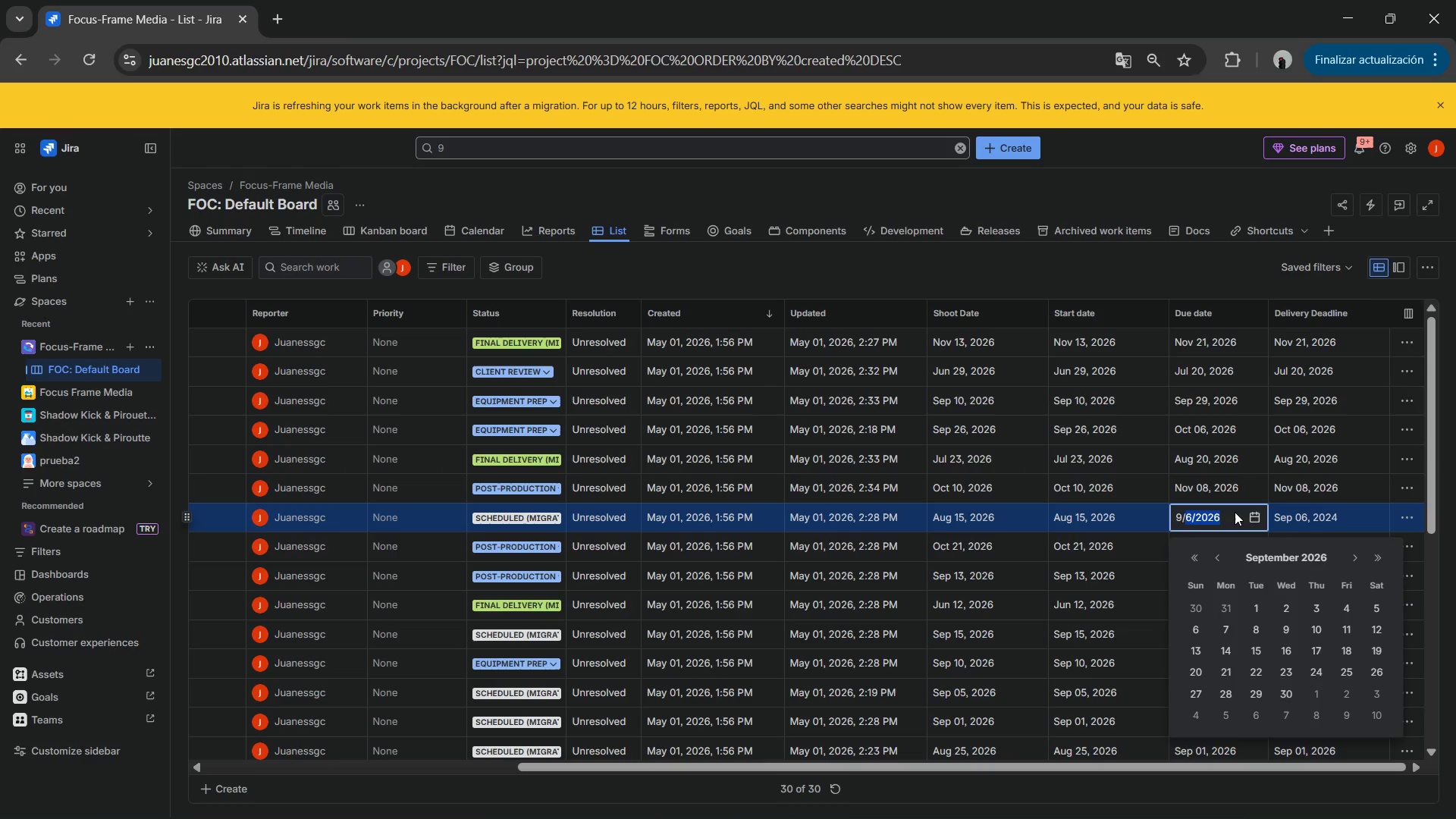 
key(Shift+ArrowLeft)
 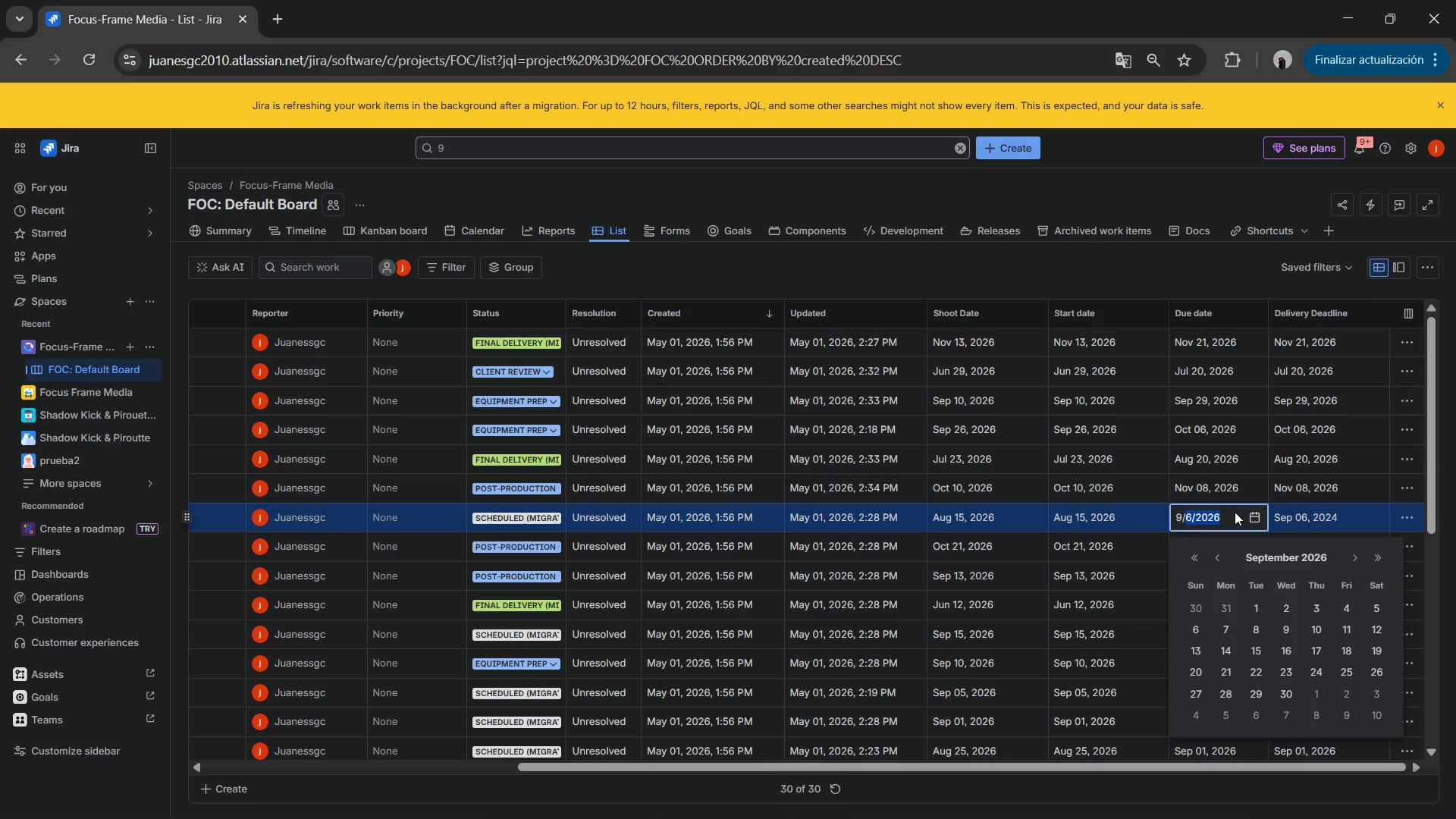 
key(Shift+ArrowLeft)
 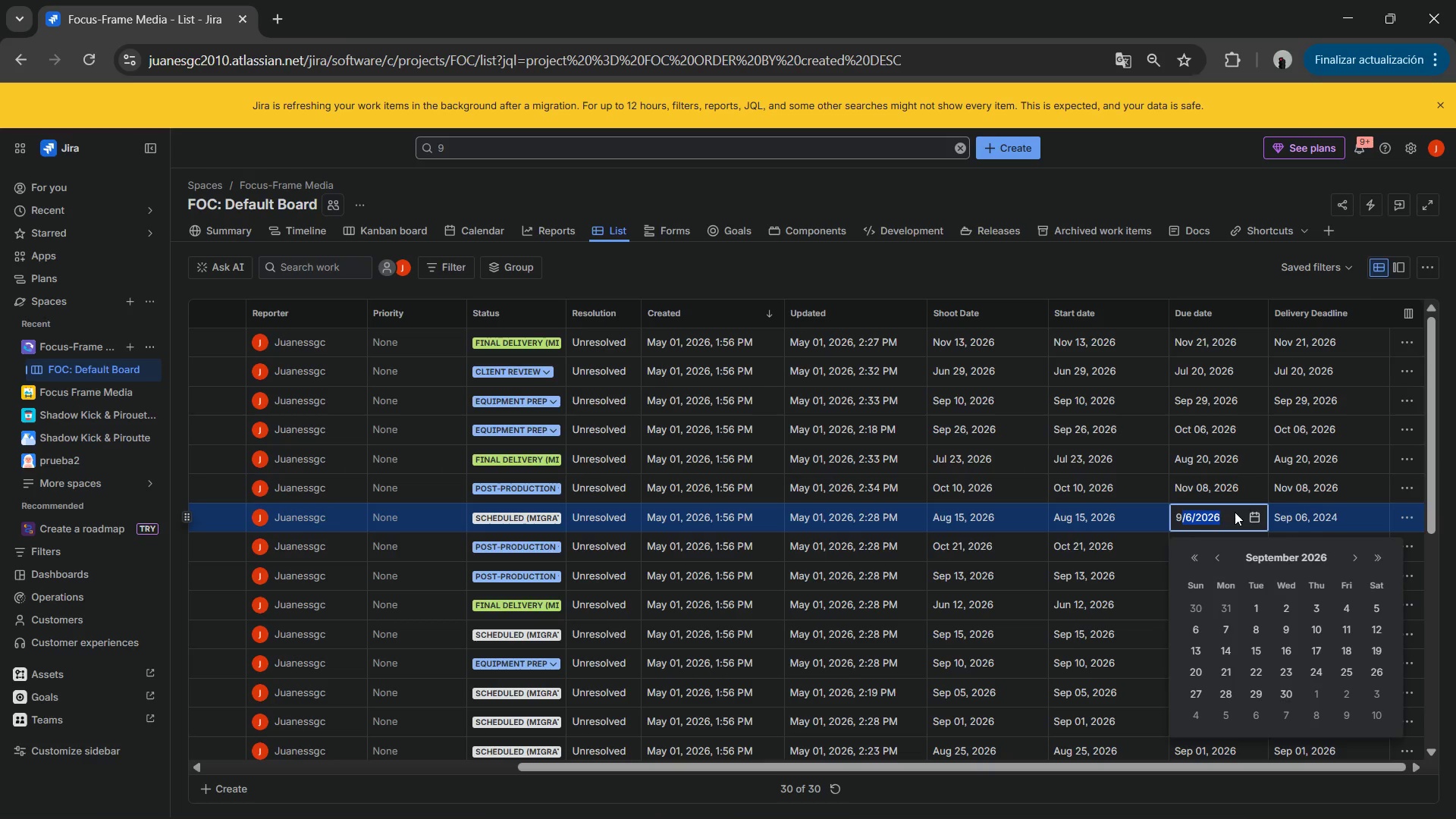 
key(Shift+ArrowLeft)
 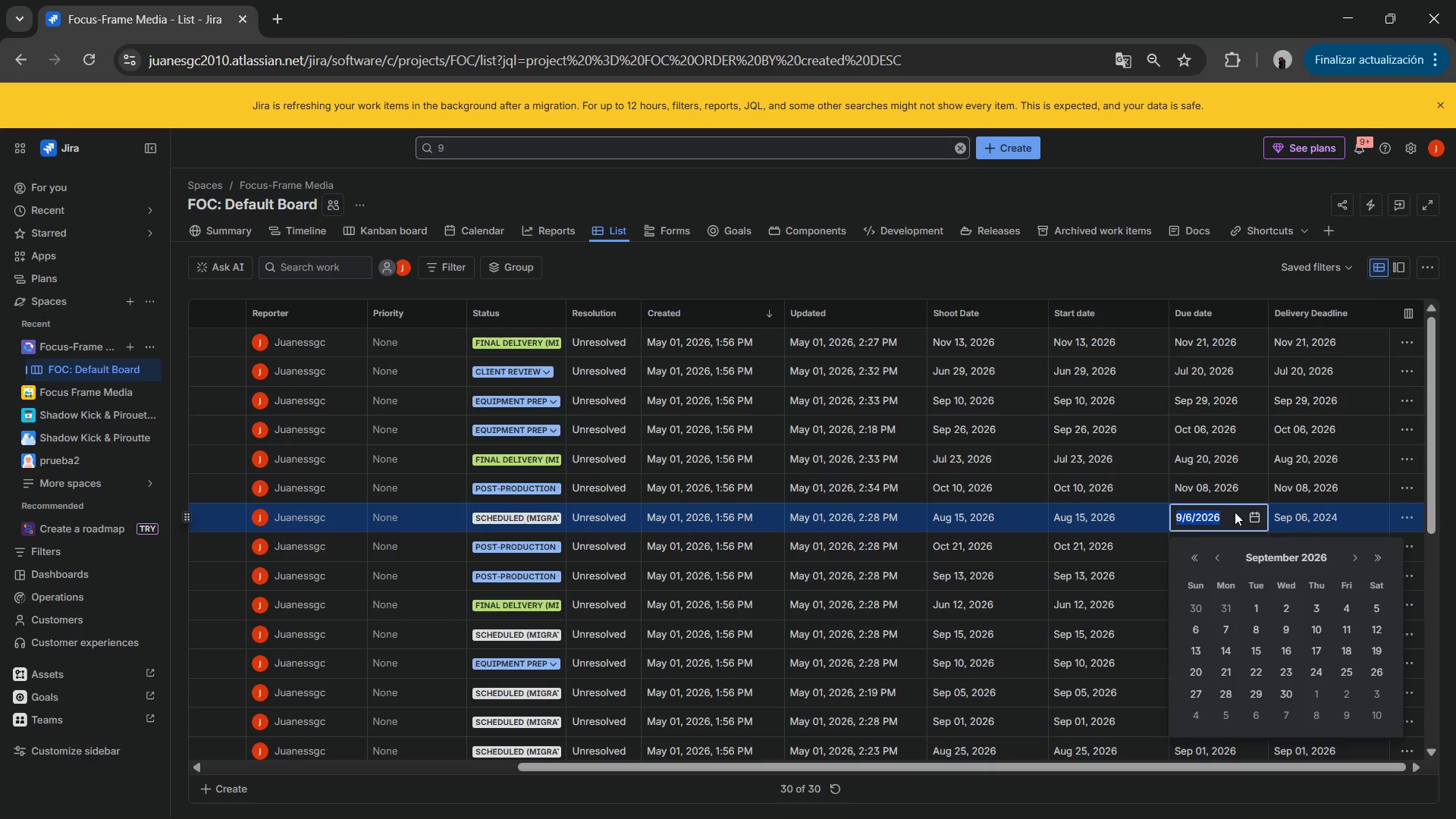 
key(Control+ControlLeft)
 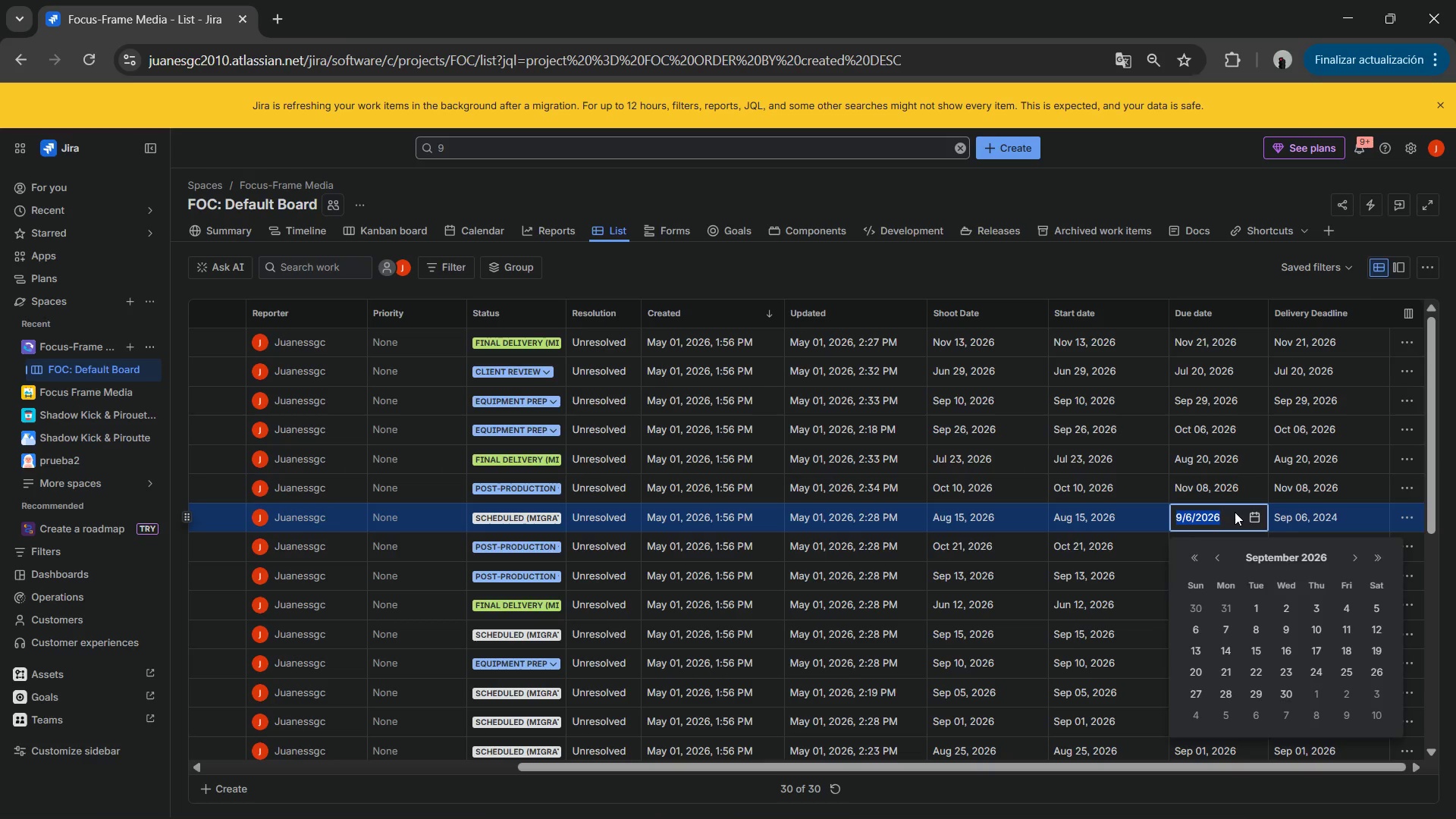 
key(Control+C)
 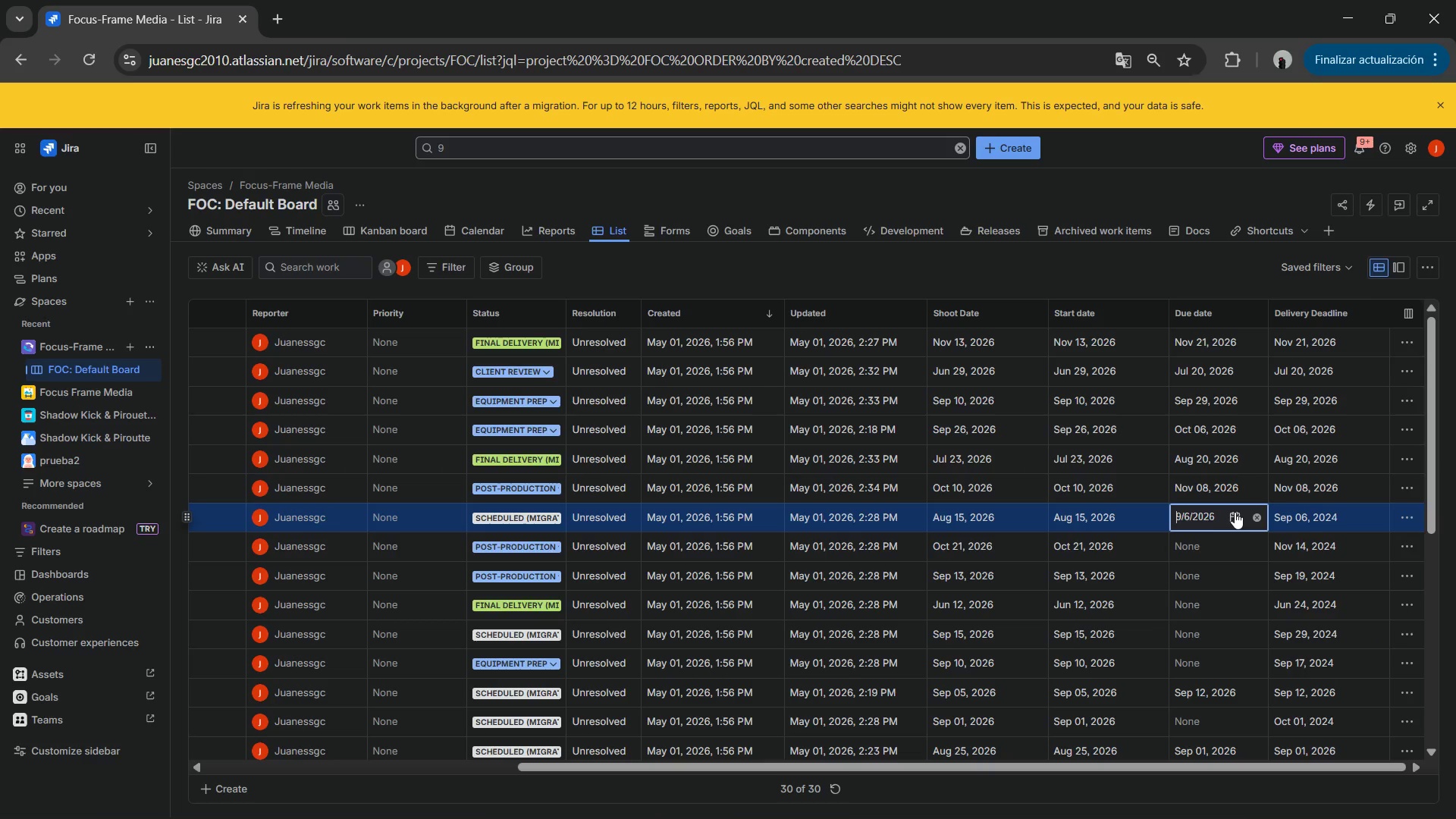 
key(NumpadEnter)
 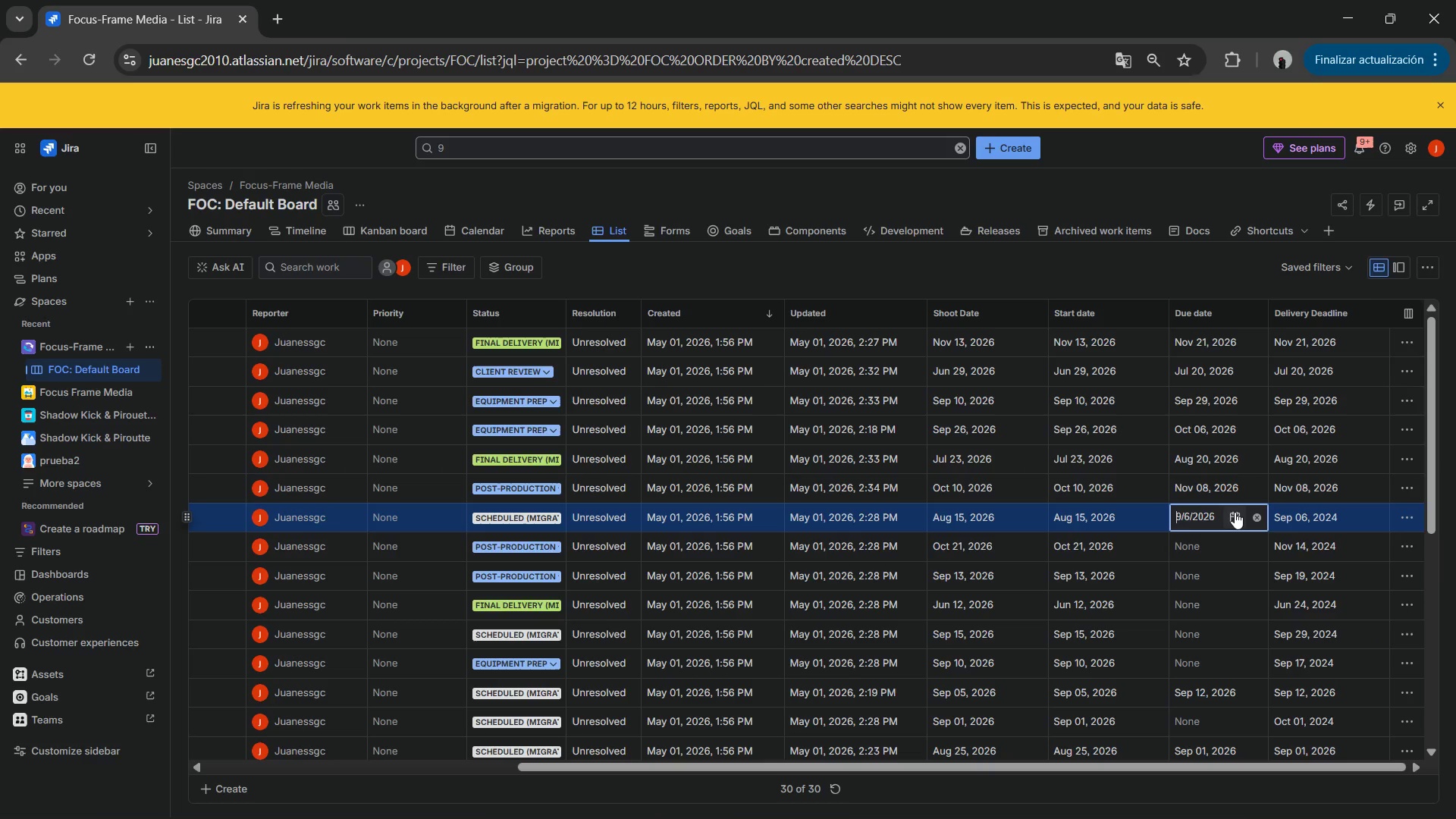 
key(NumpadEnter)
 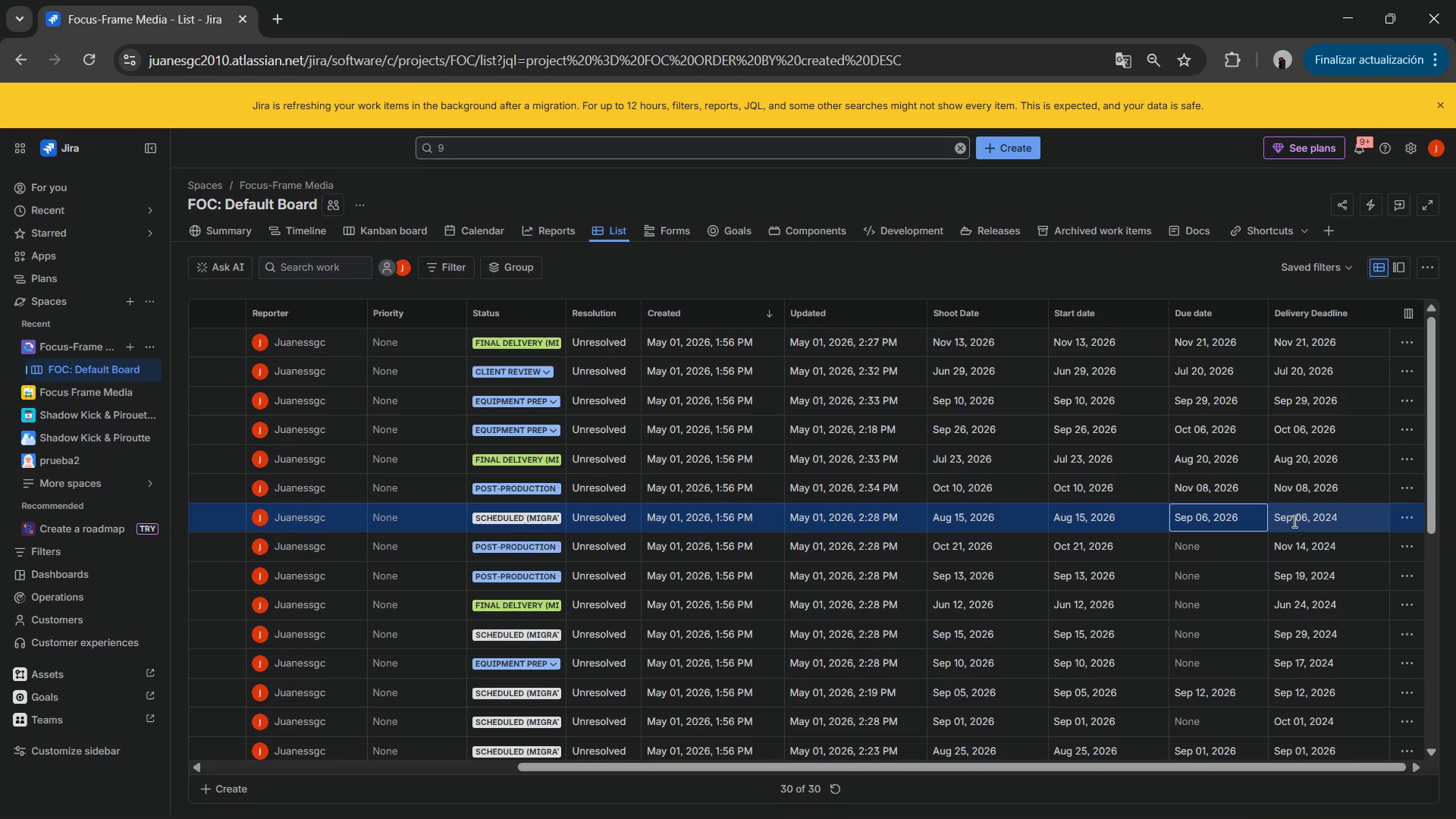 
double_click([1295, 521])
 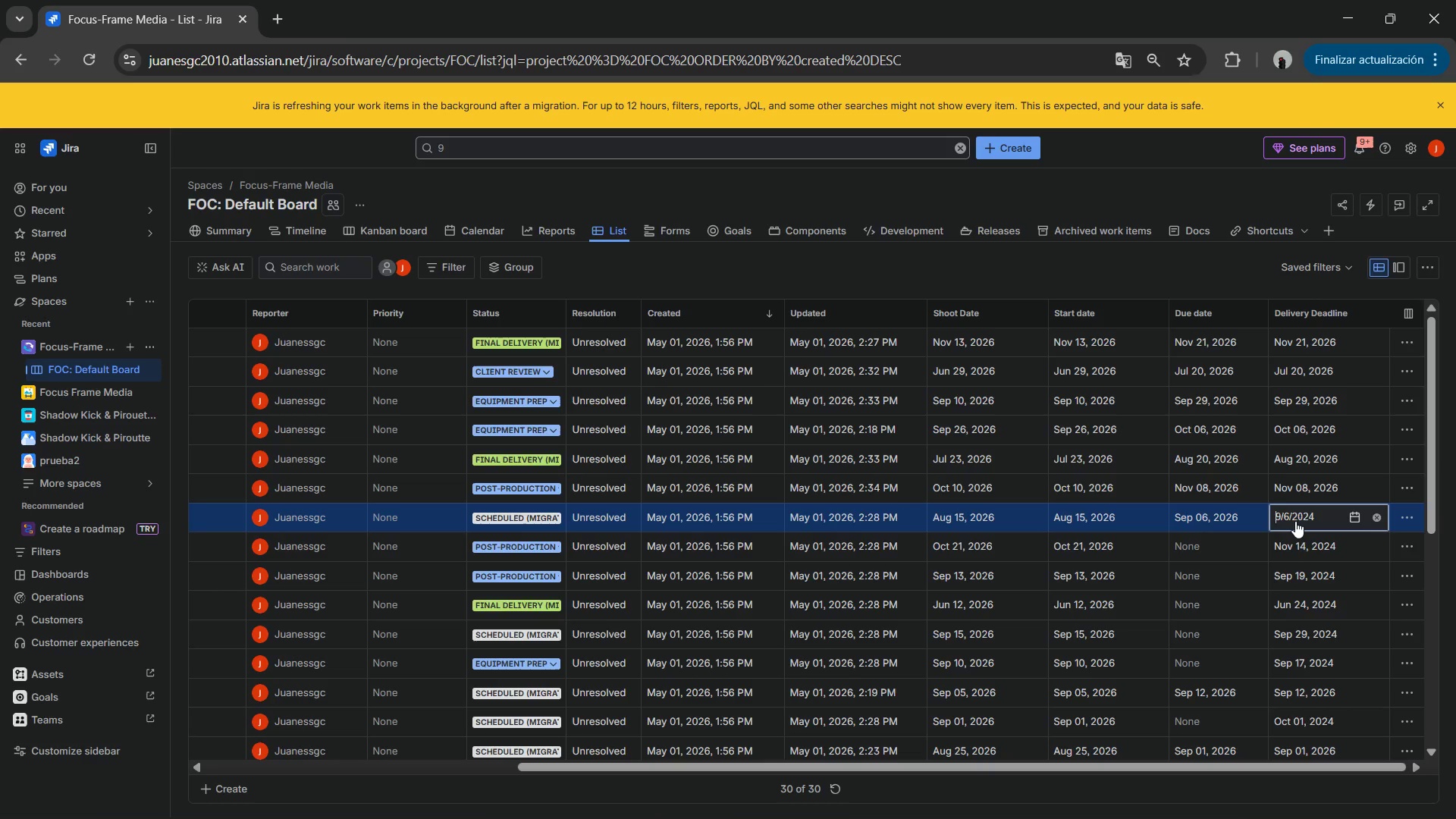 
triple_click([1295, 521])
 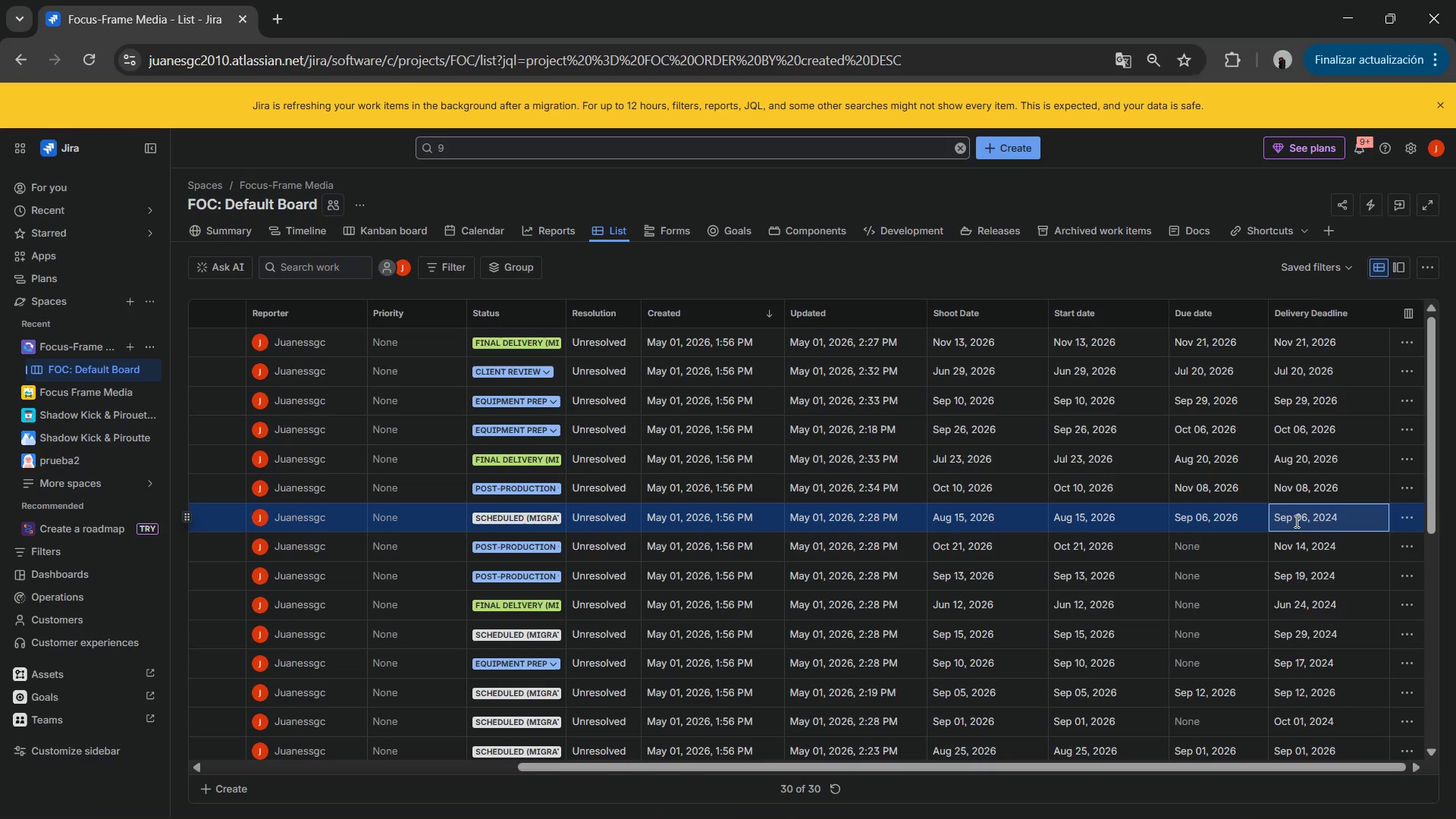 
left_click([1295, 521])
 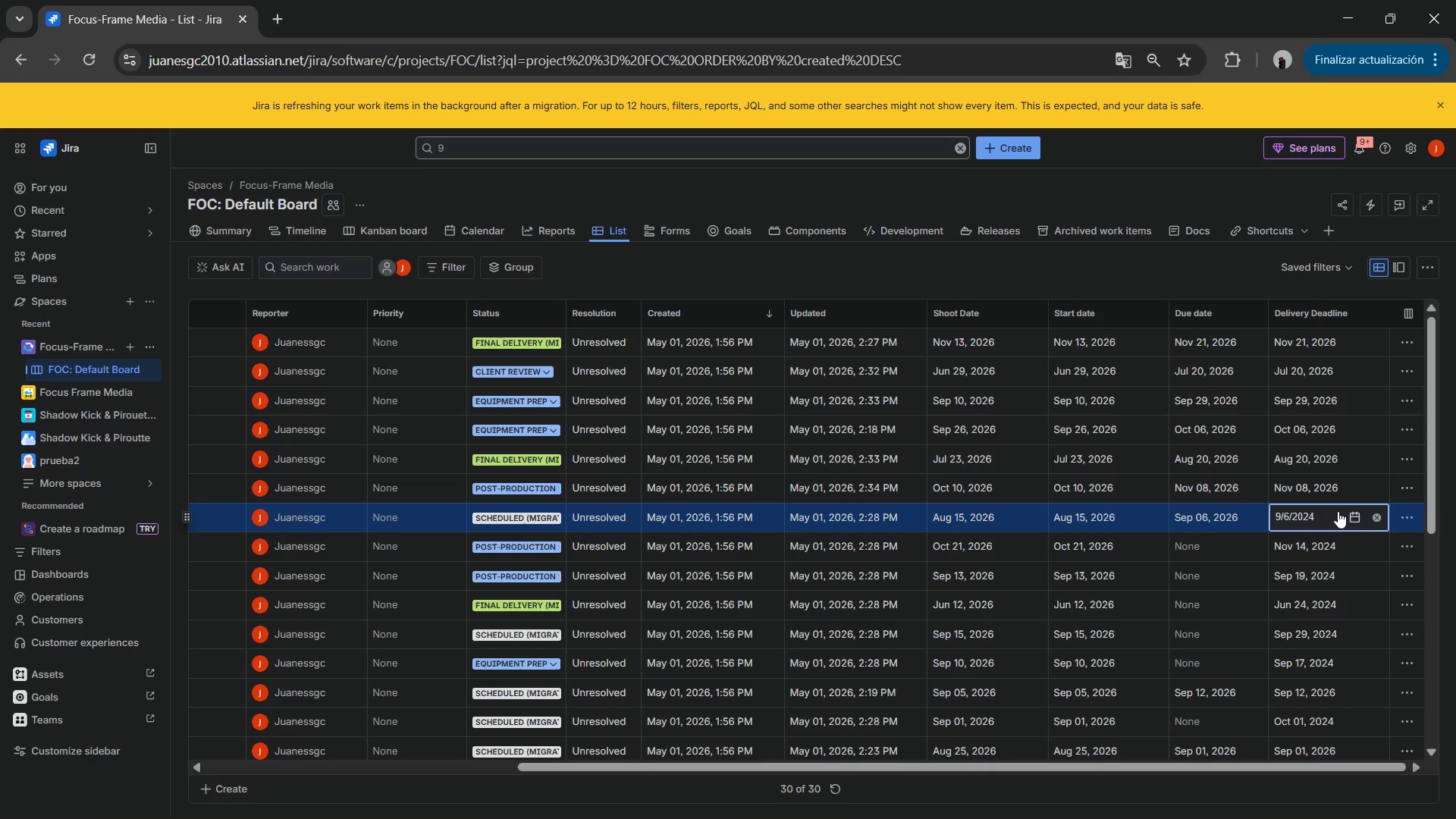 
key(Shift+ShiftLeft)
 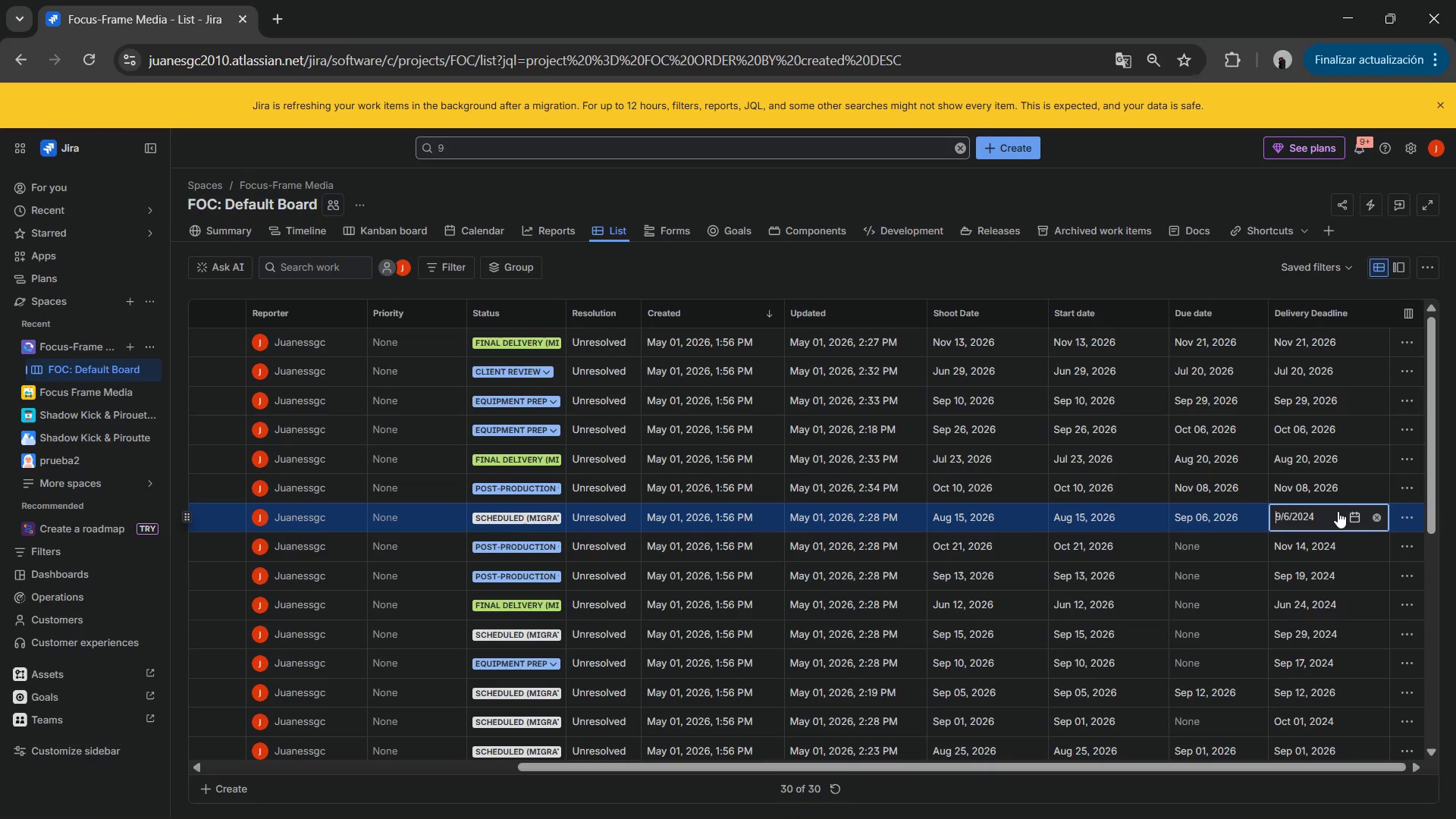 
key(Control+ControlLeft)
 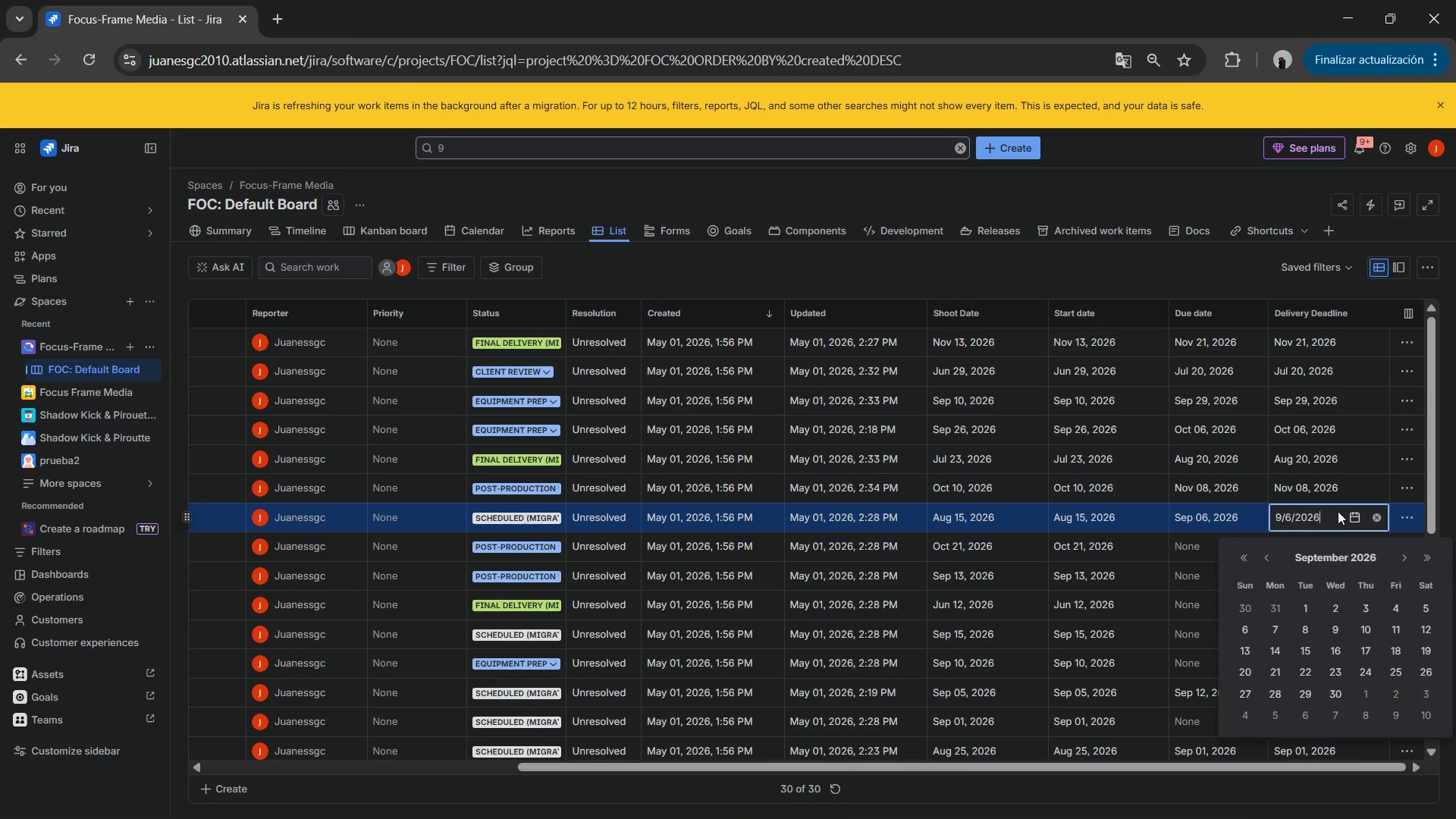 
key(Control+V)
 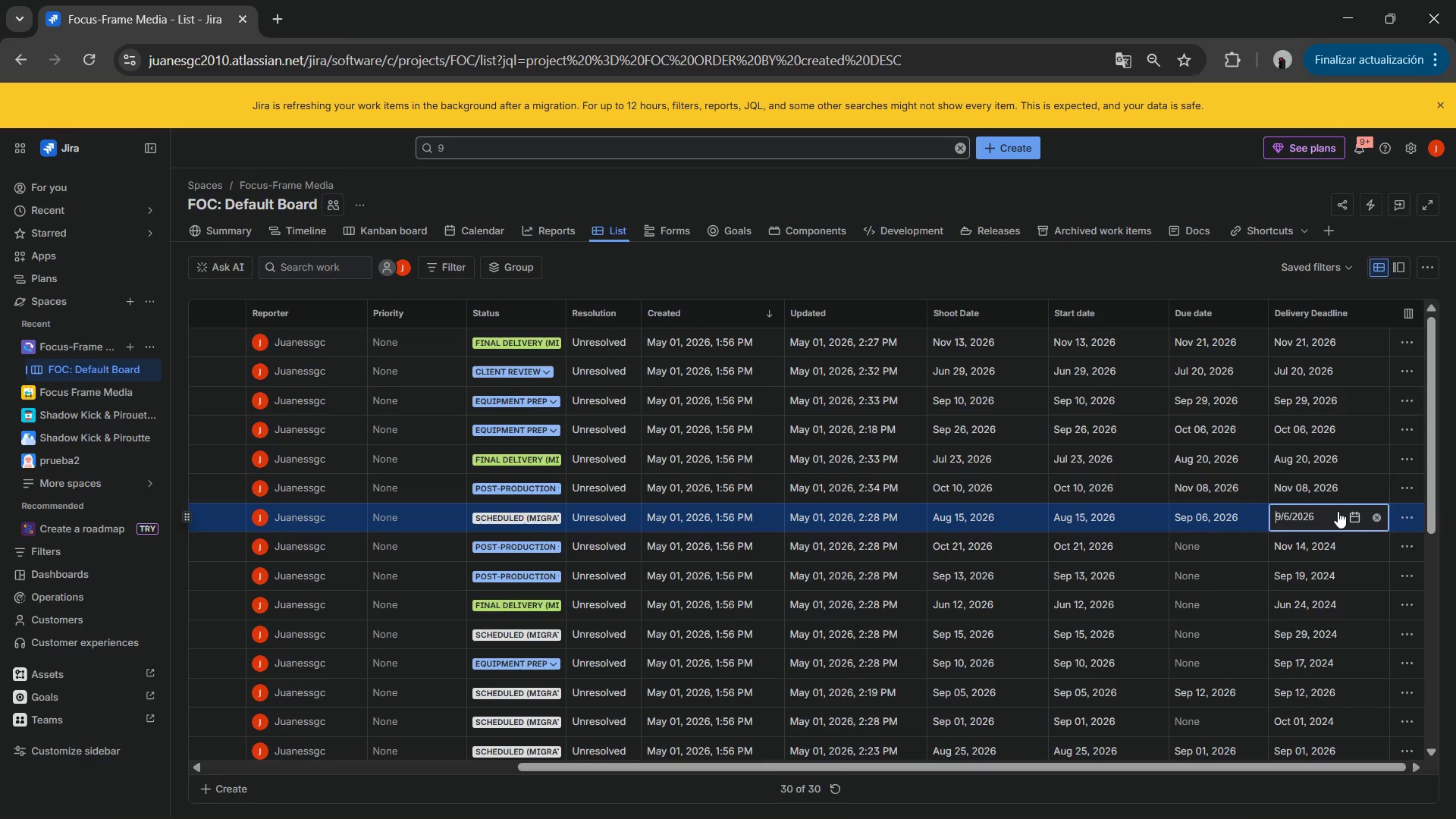 
key(NumpadEnter)
 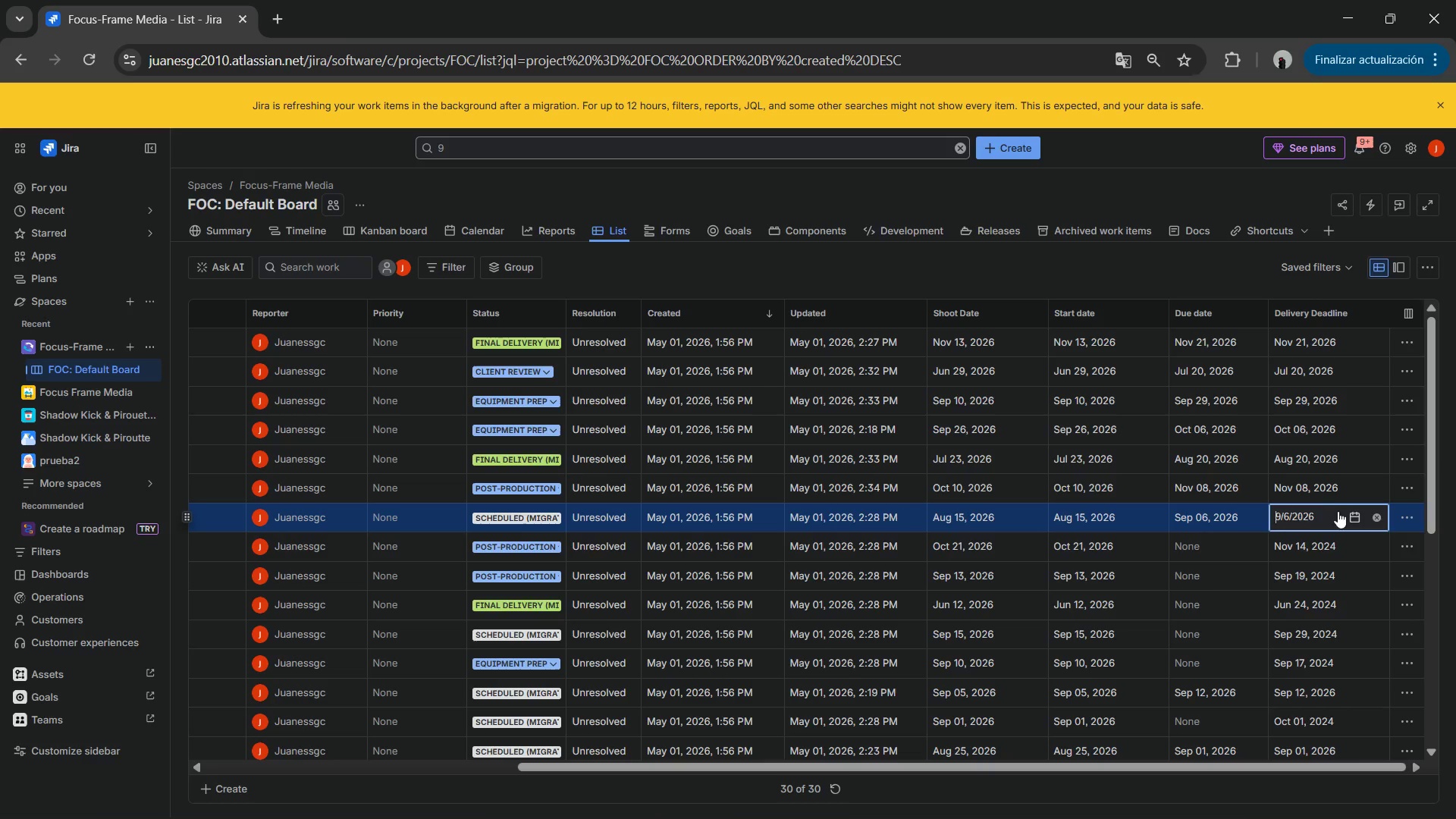 
key(NumpadEnter)
 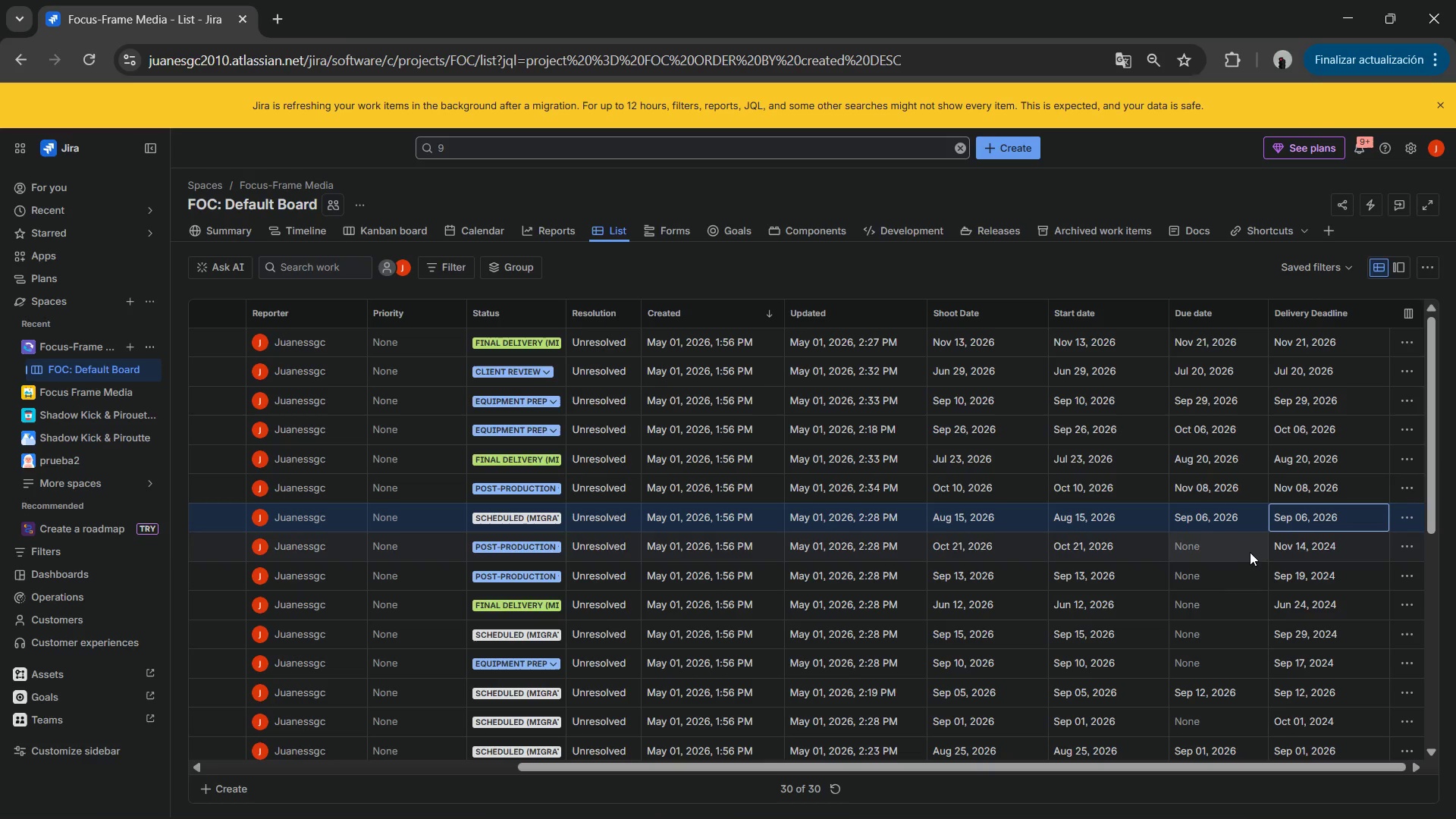 
left_click([1235, 548])
 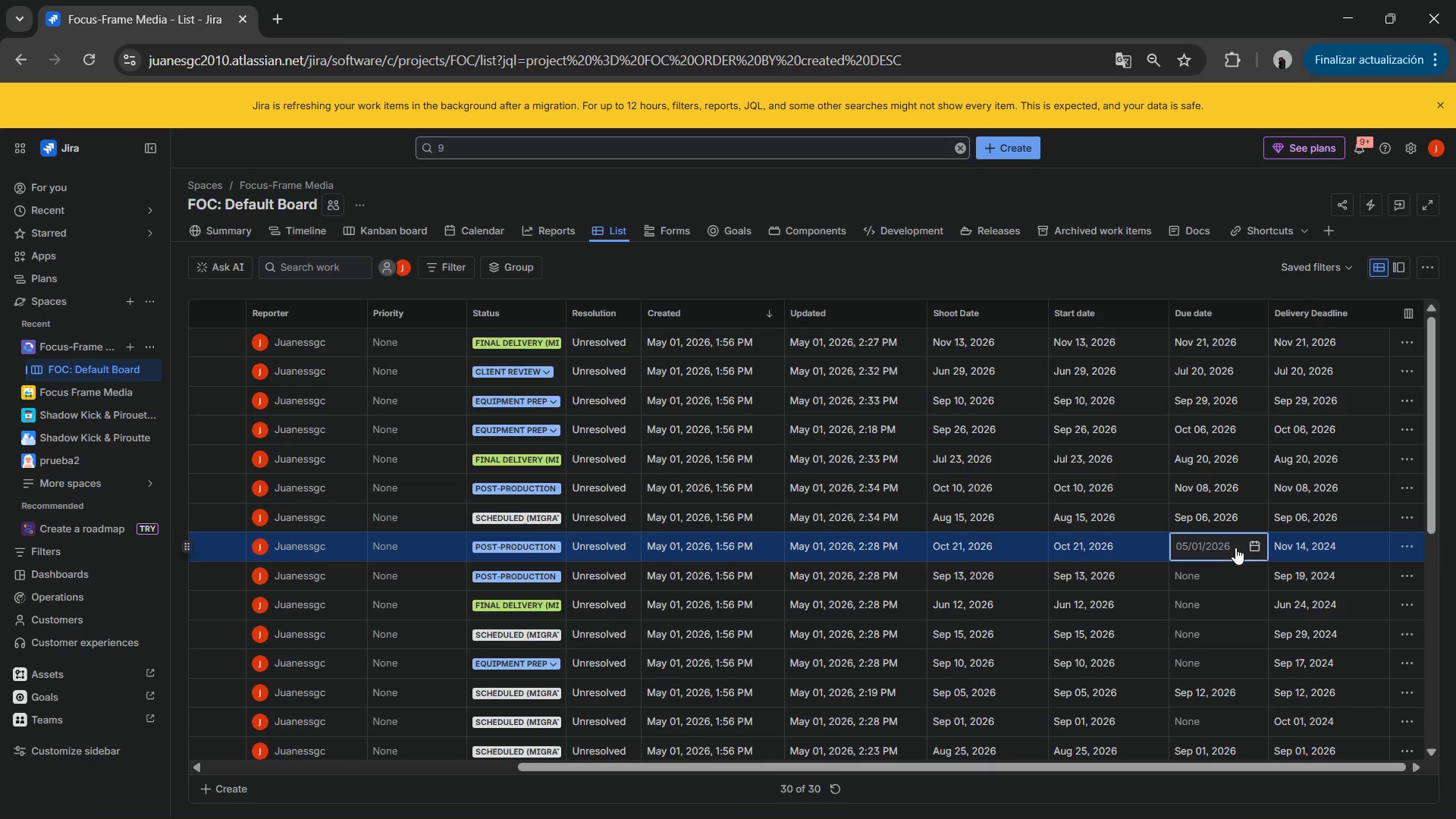 
key(Numpad1)
 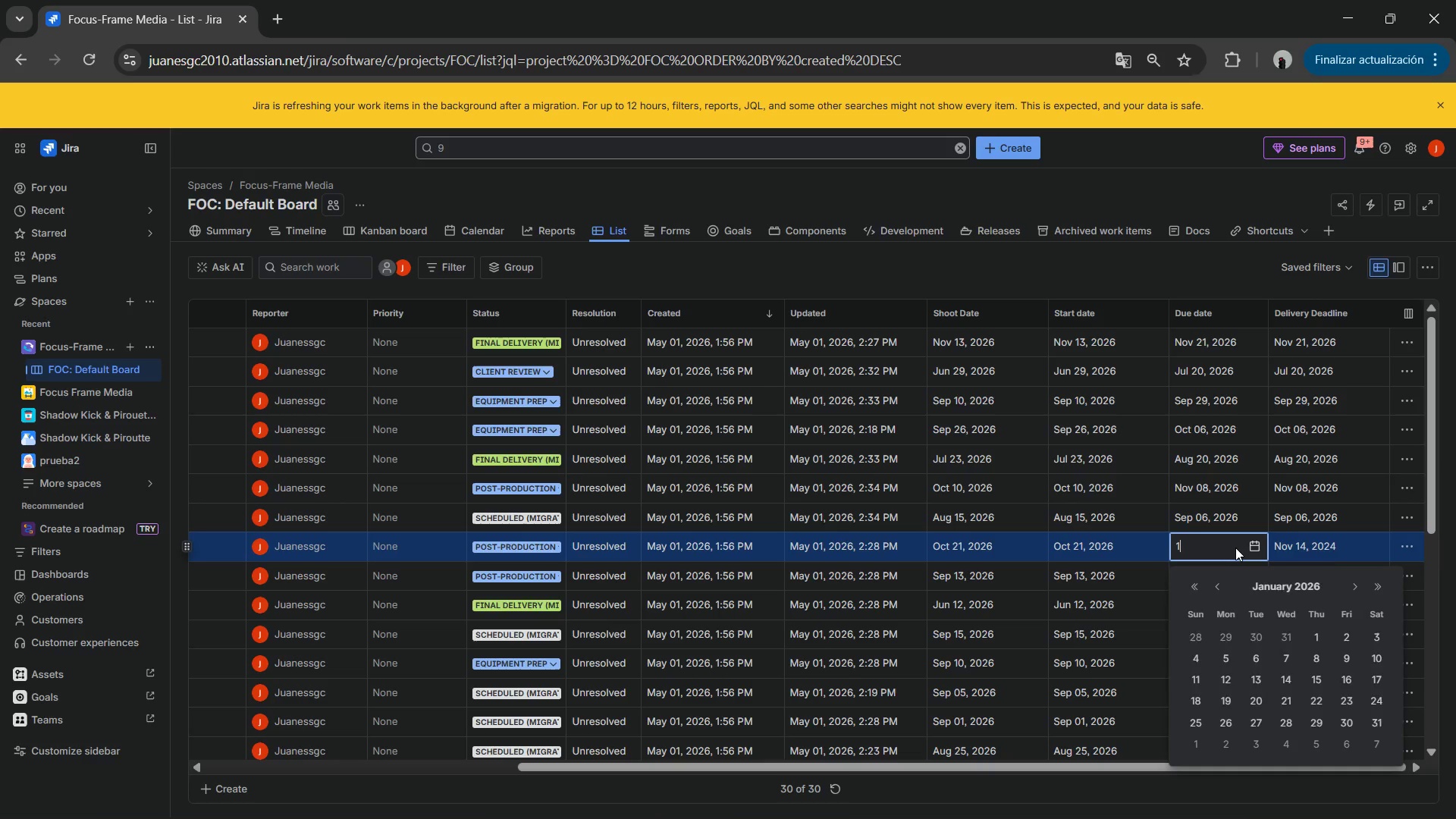 
key(Numpad1)
 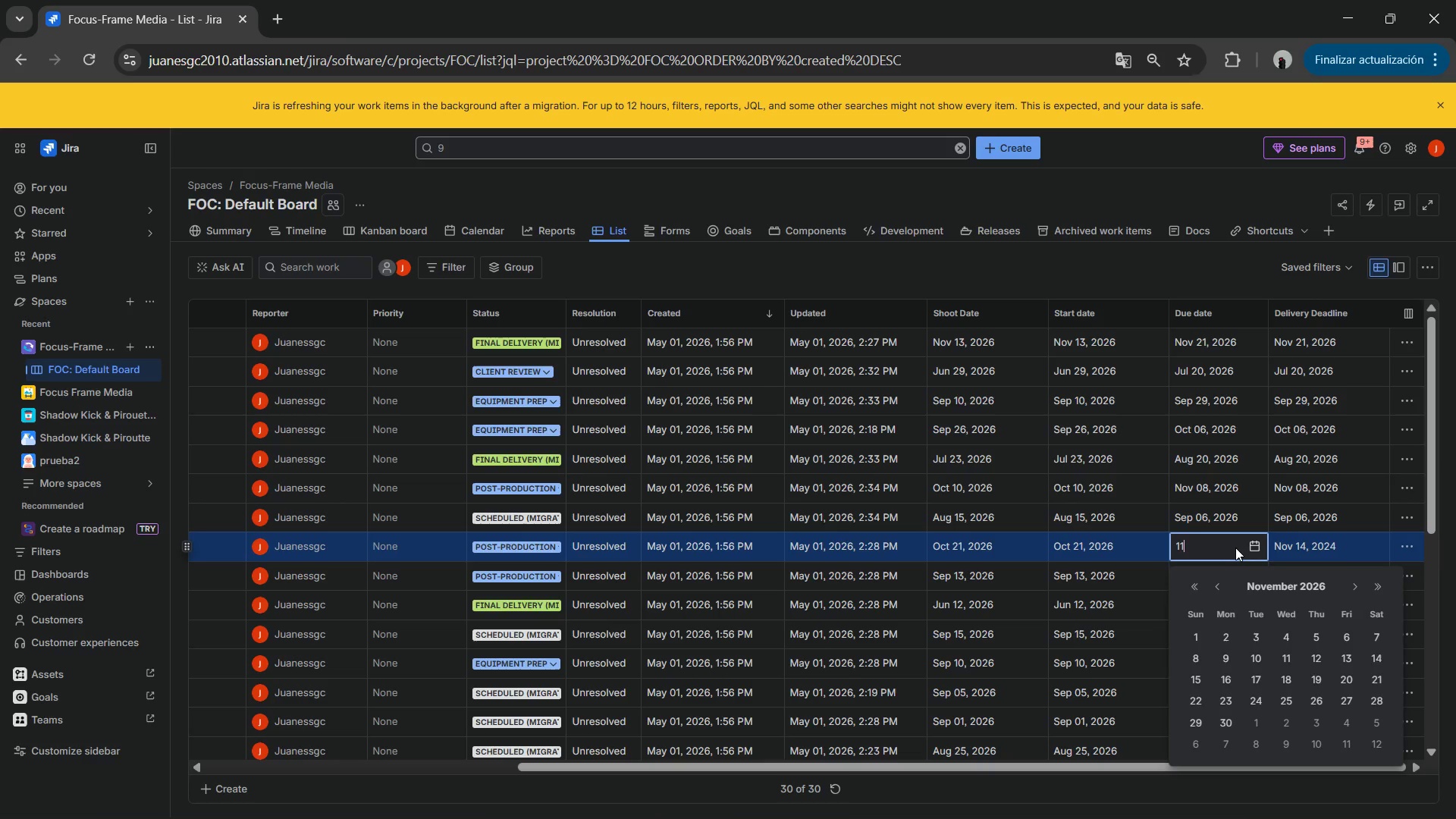 
key(NumpadDivide)
 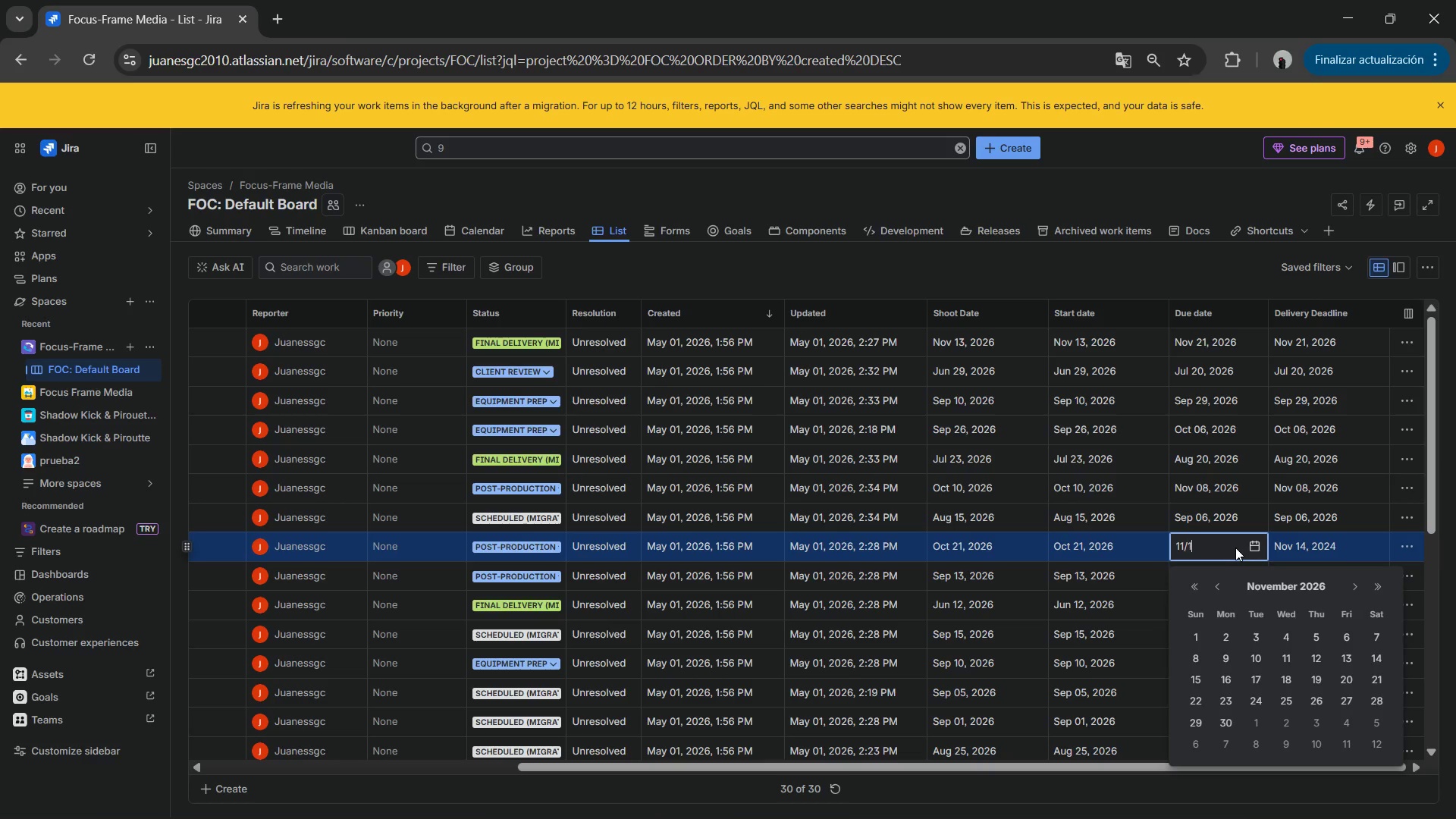 
key(Numpad1)
 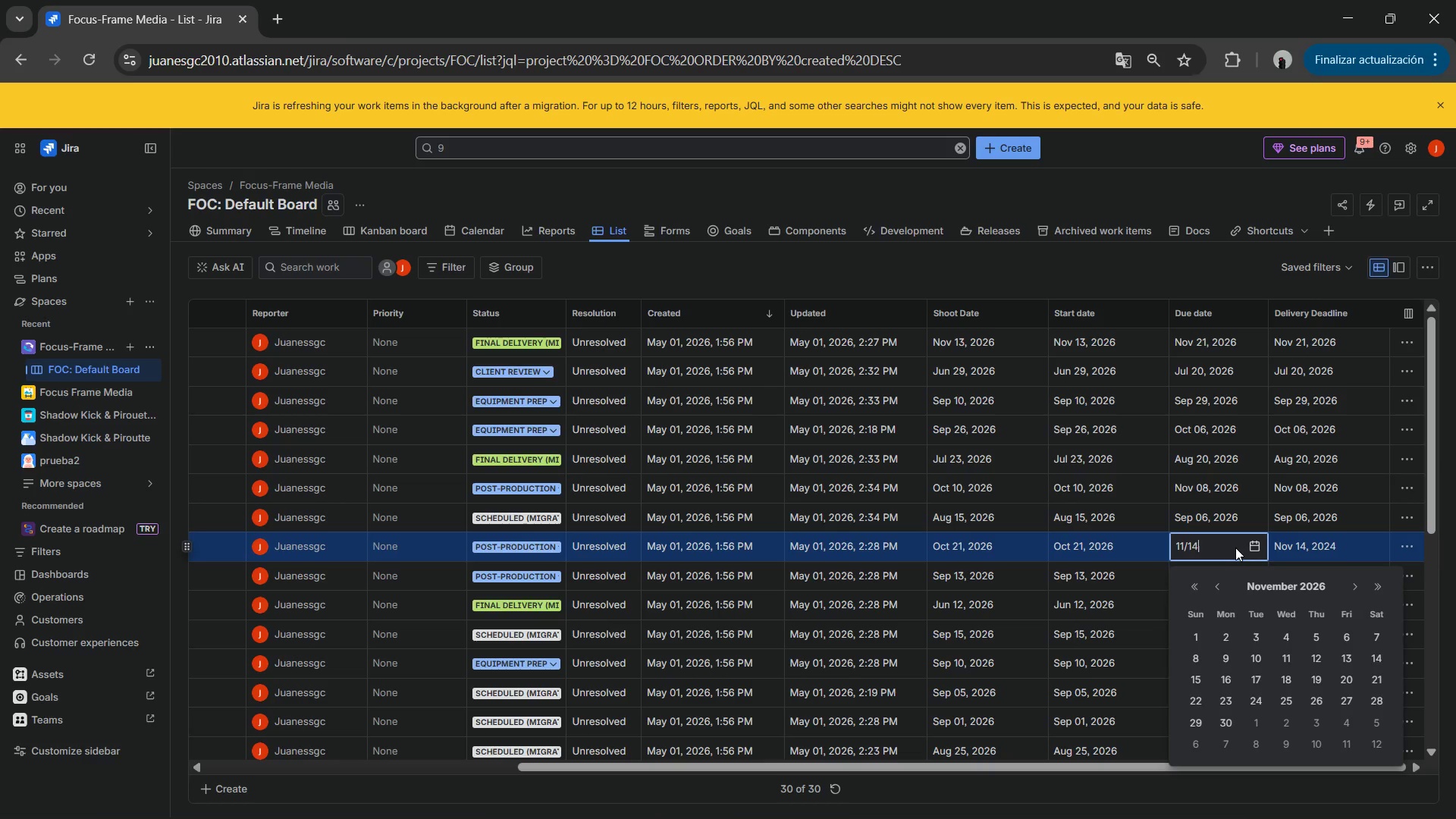 
key(Numpad4)
 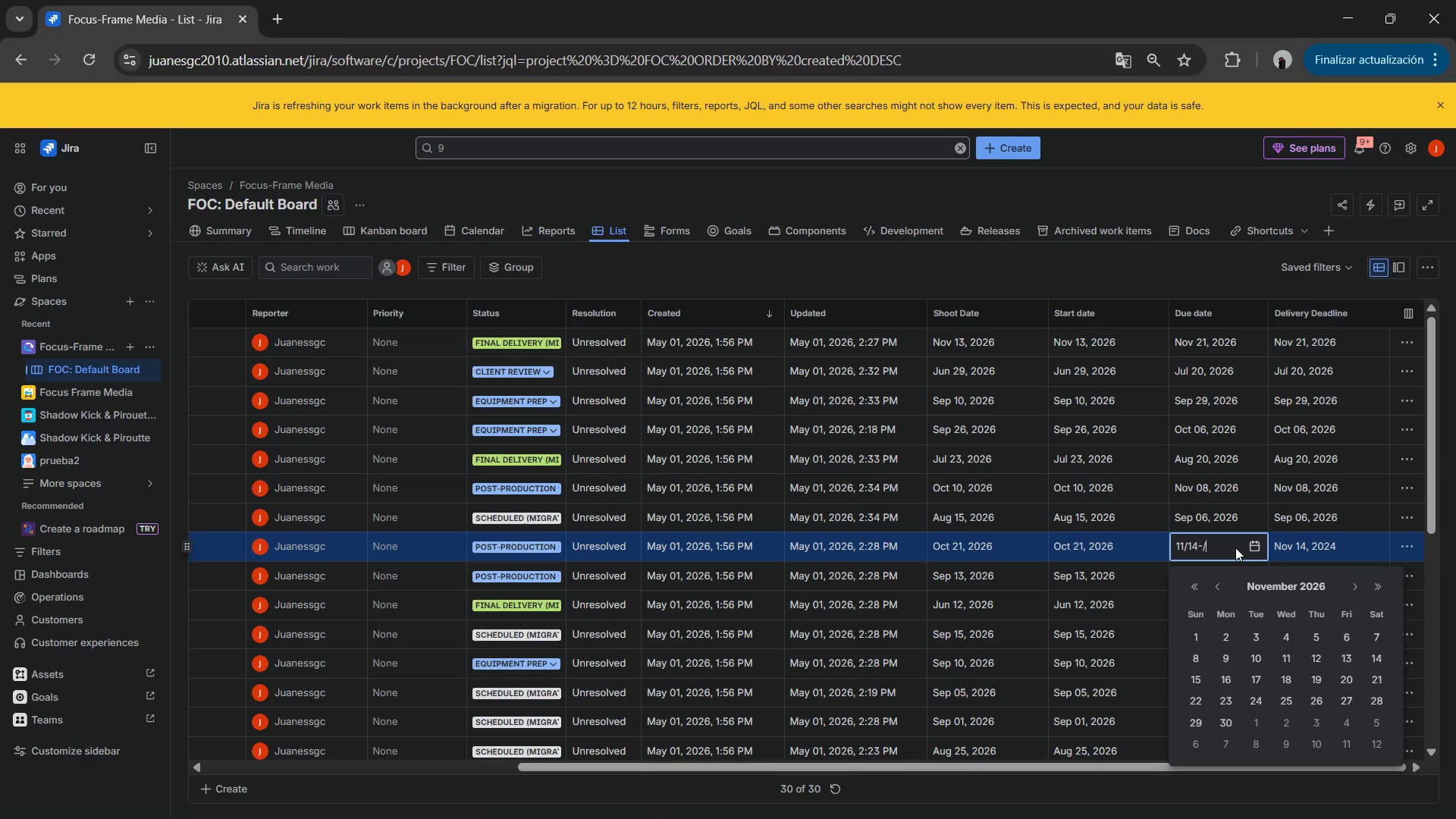 
key(NumpadSubtract)
 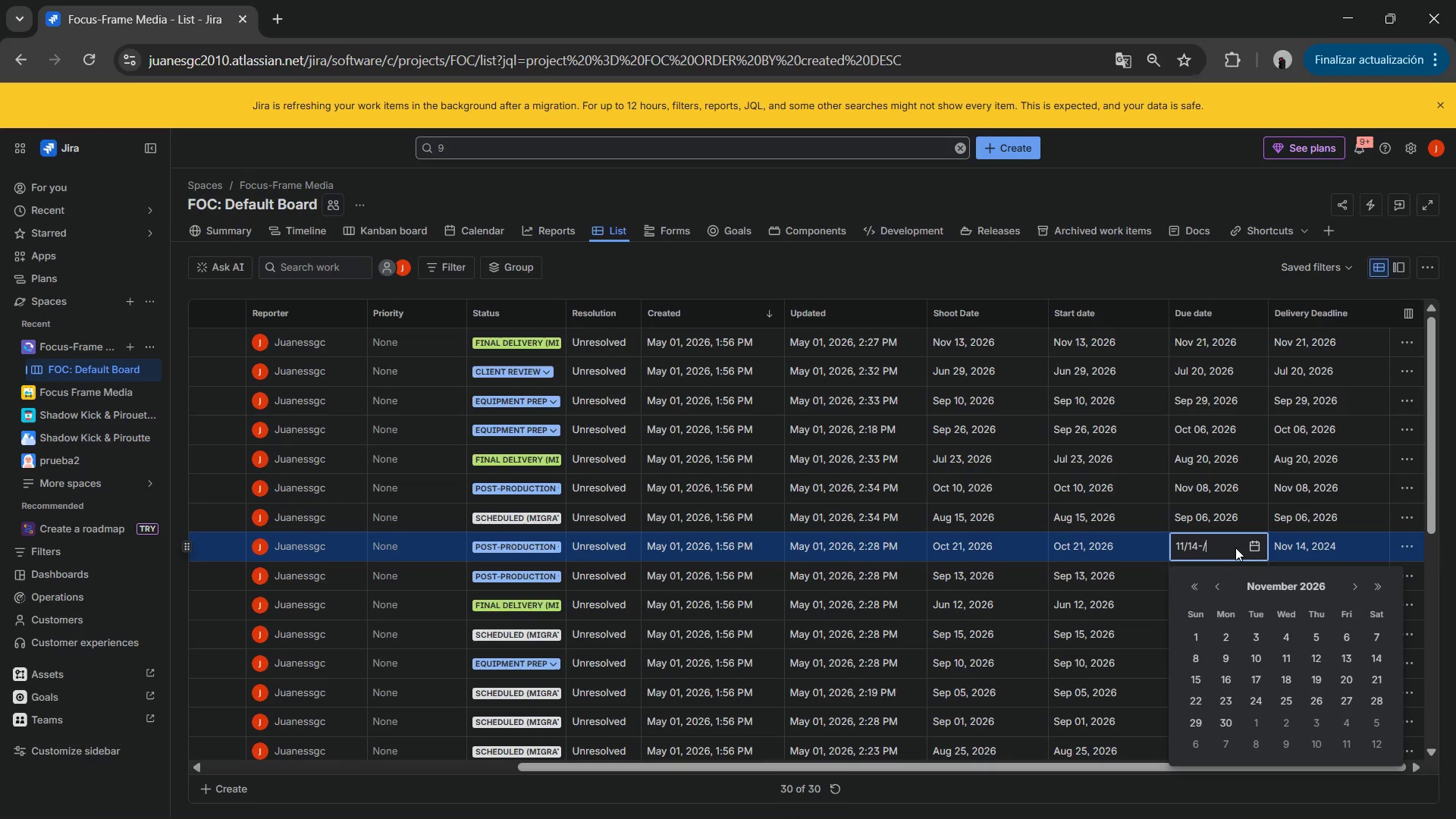 
key(NumpadDivide)
 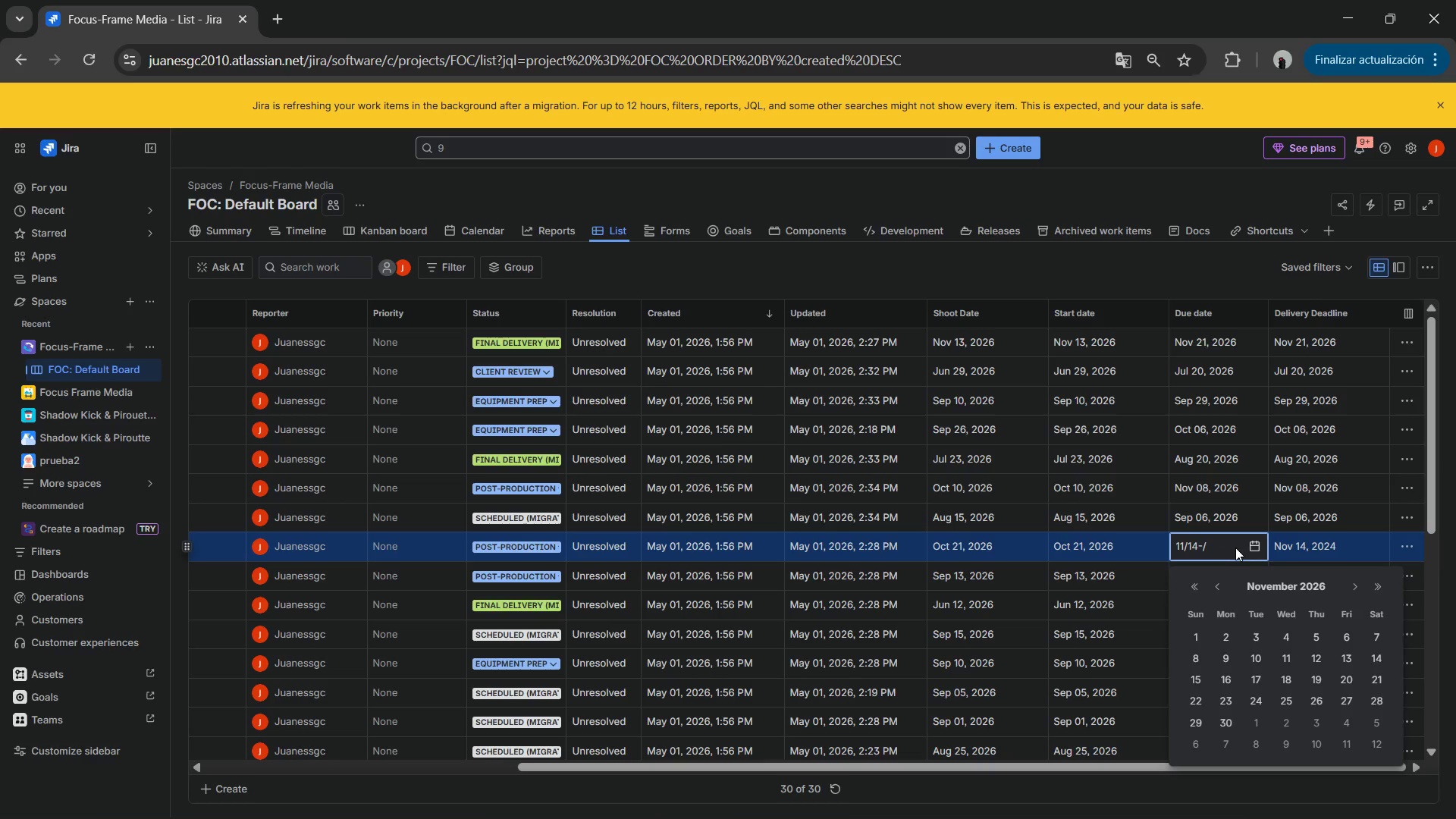 
key(Backspace)
 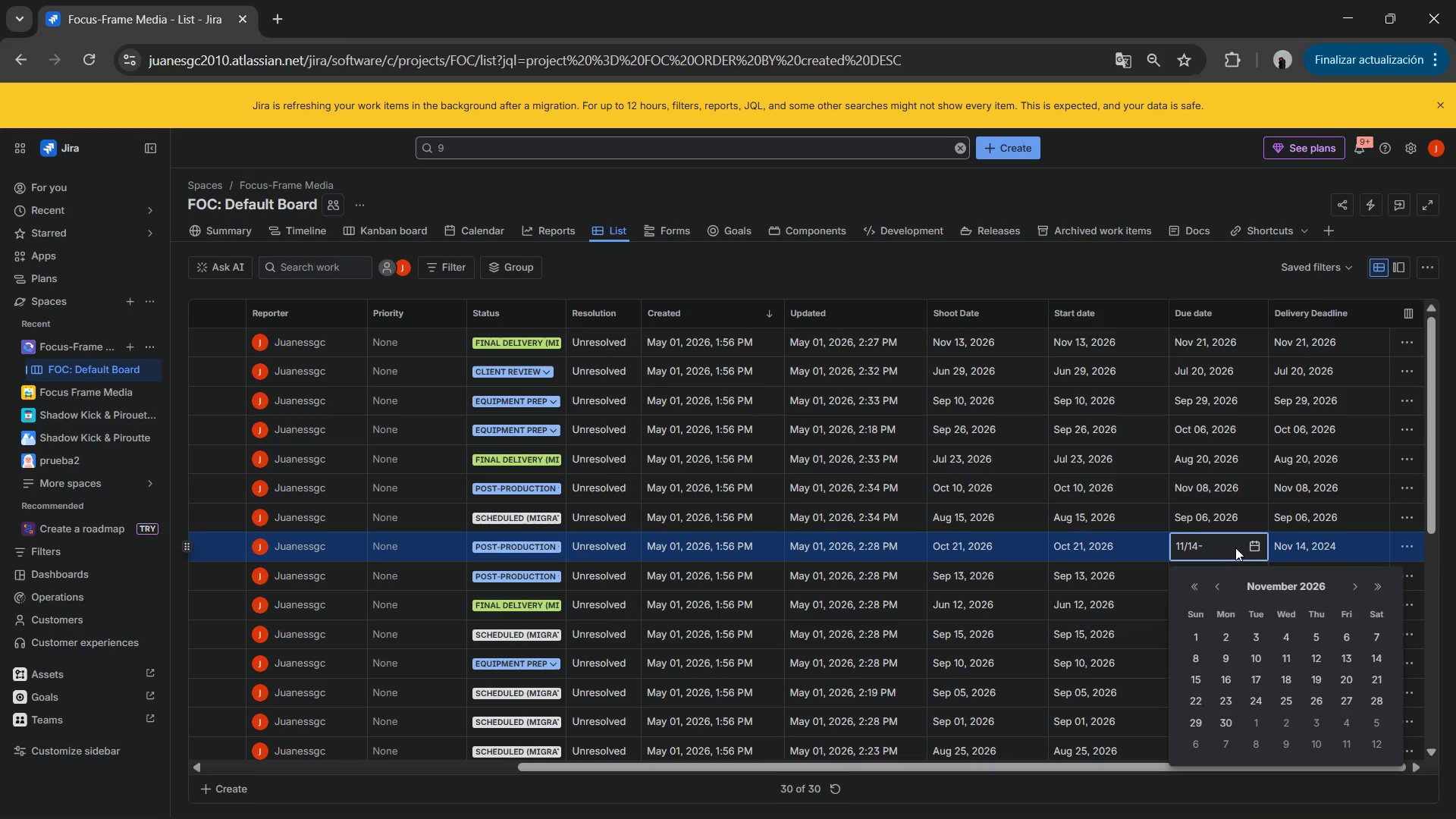 
key(Backspace)
 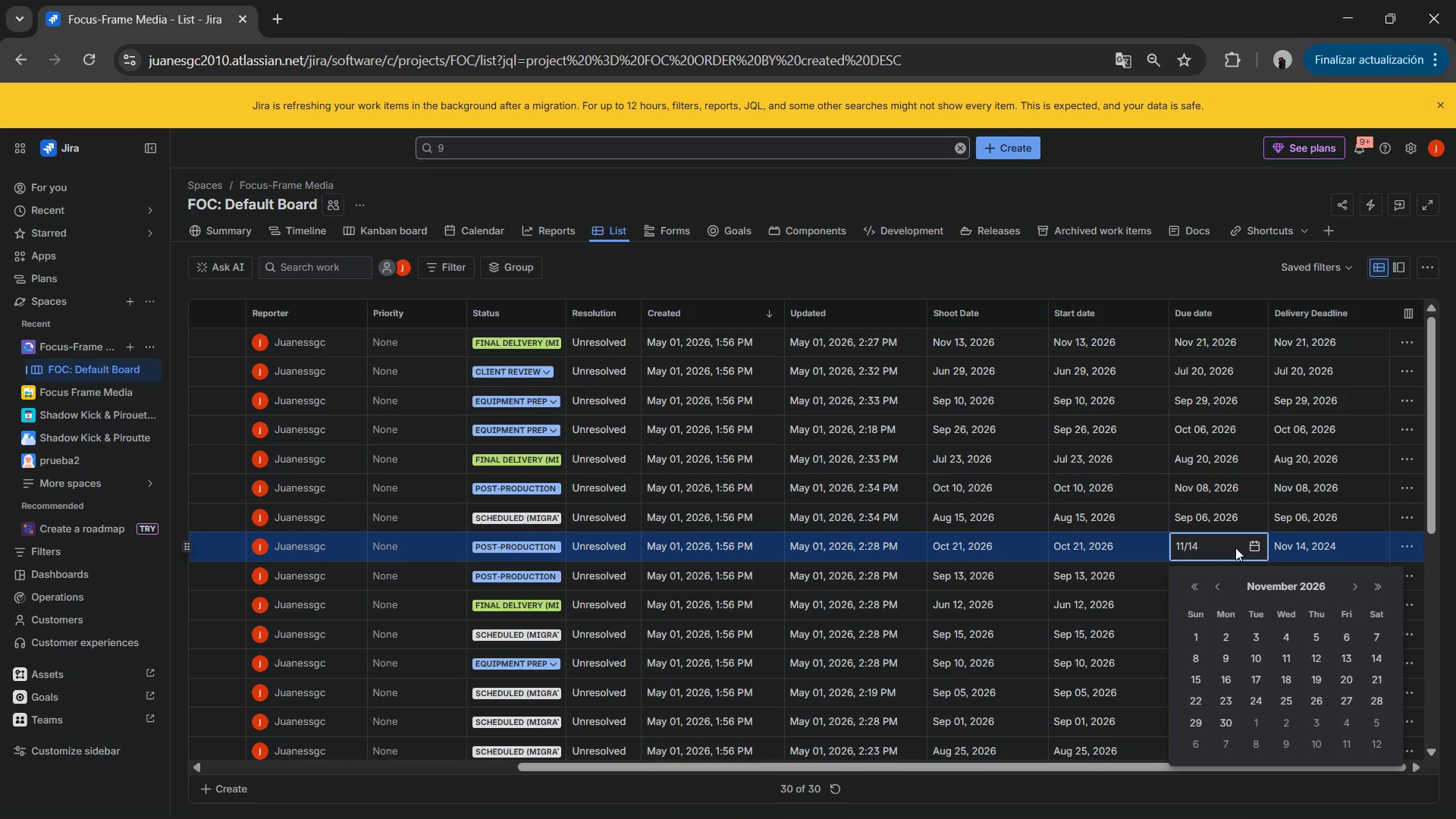 
key(NumpadDivide)
 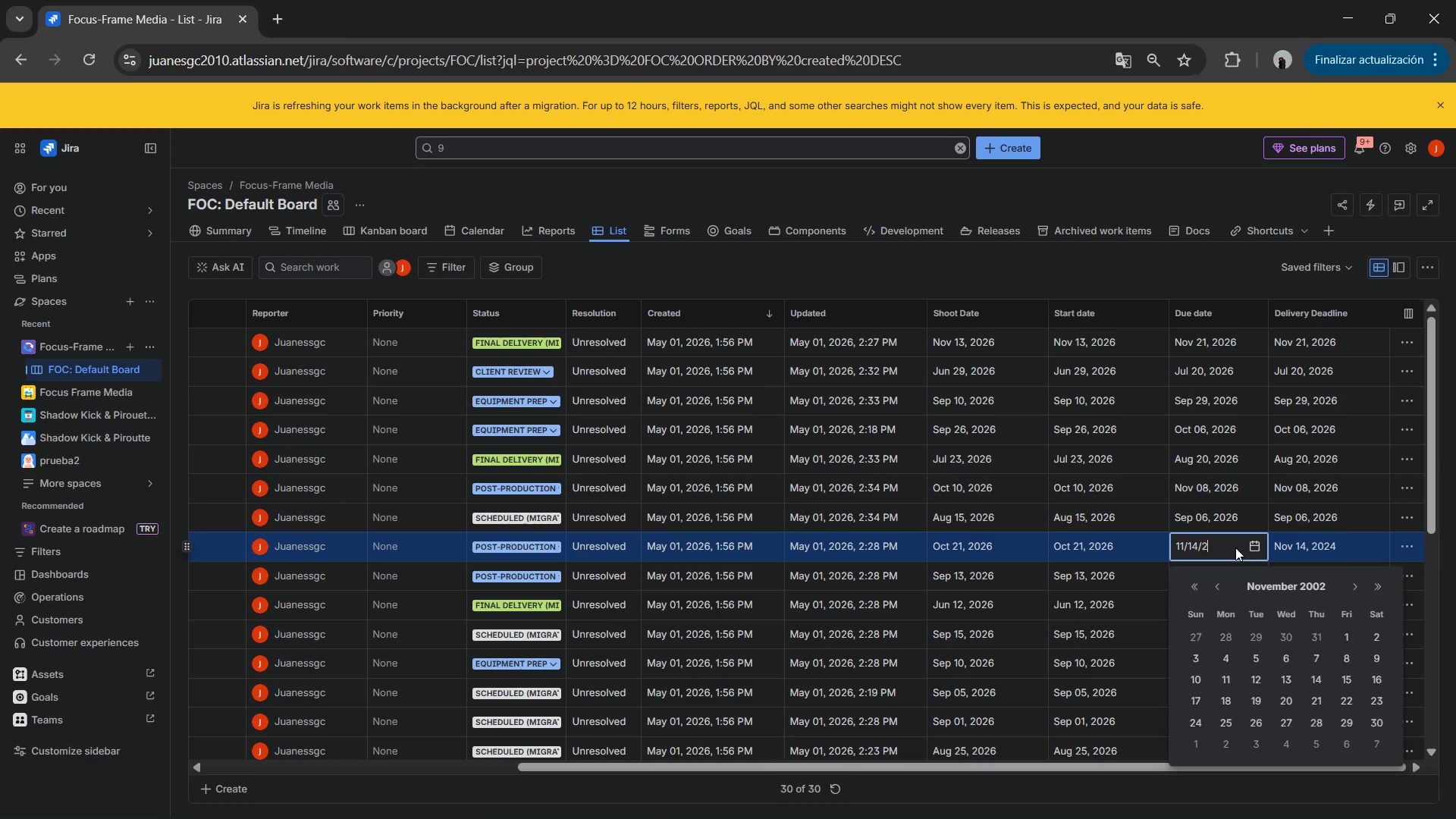 
key(Numpad2)
 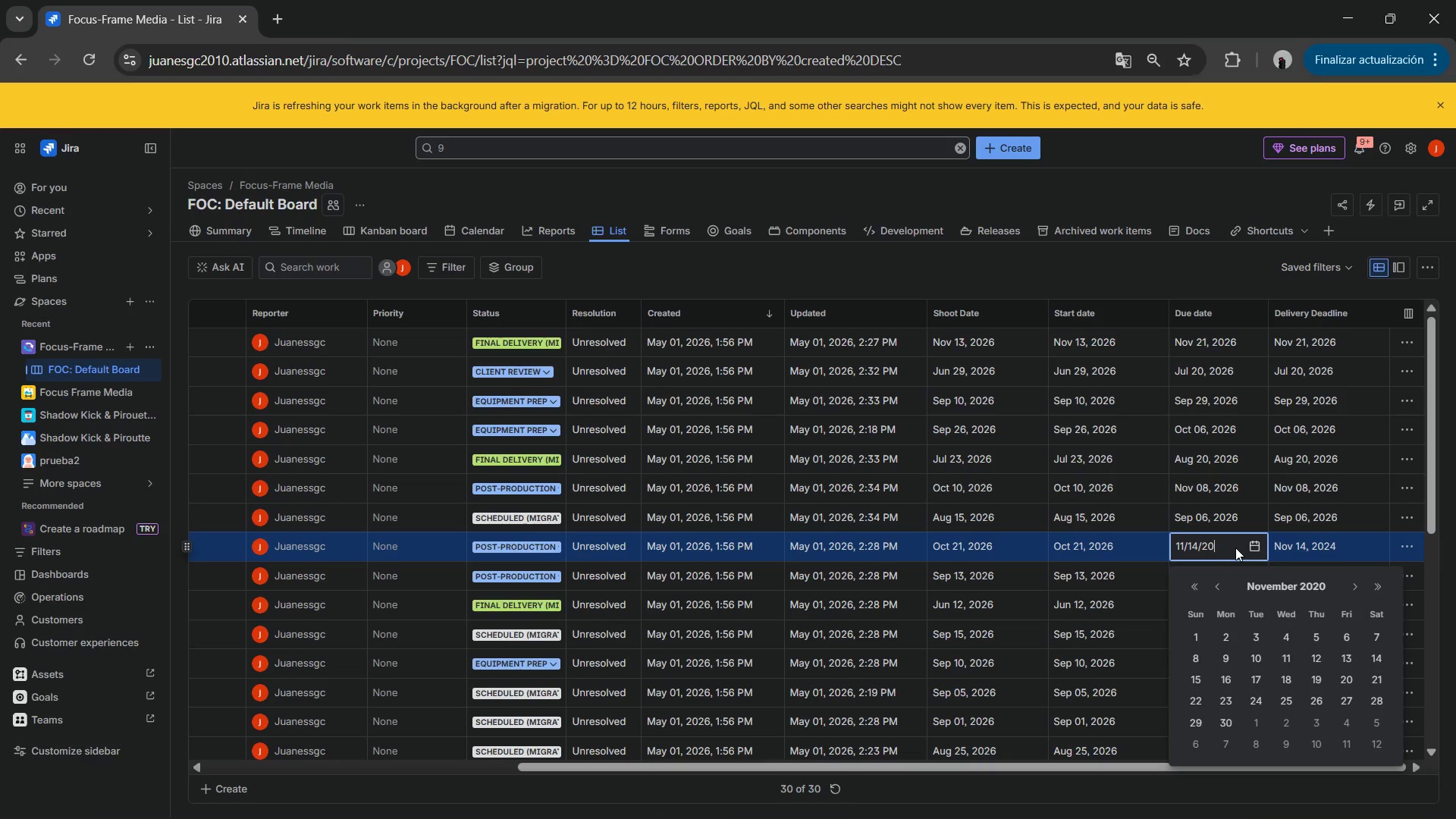 
key(Numpad0)
 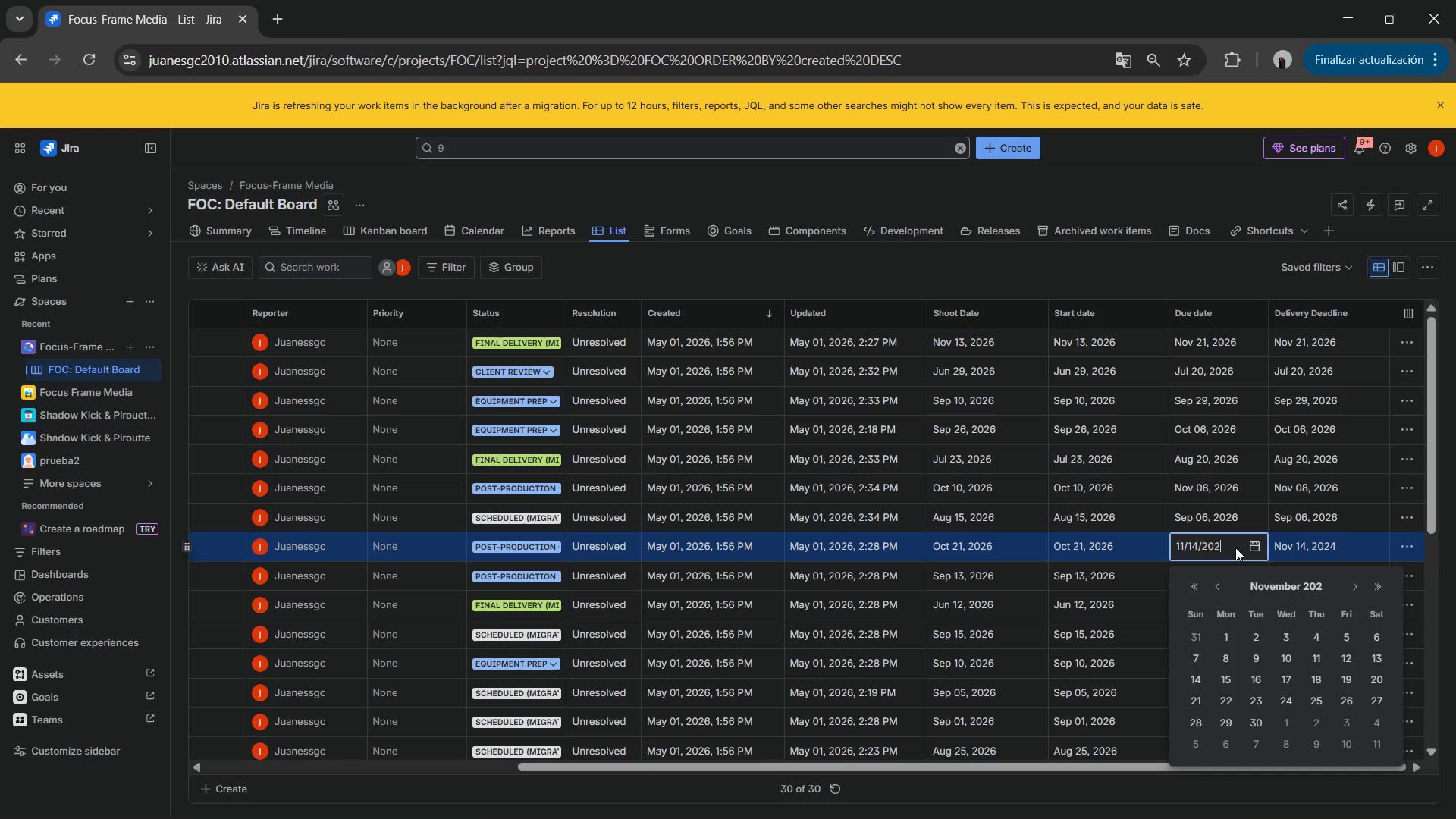 
key(Numpad2)
 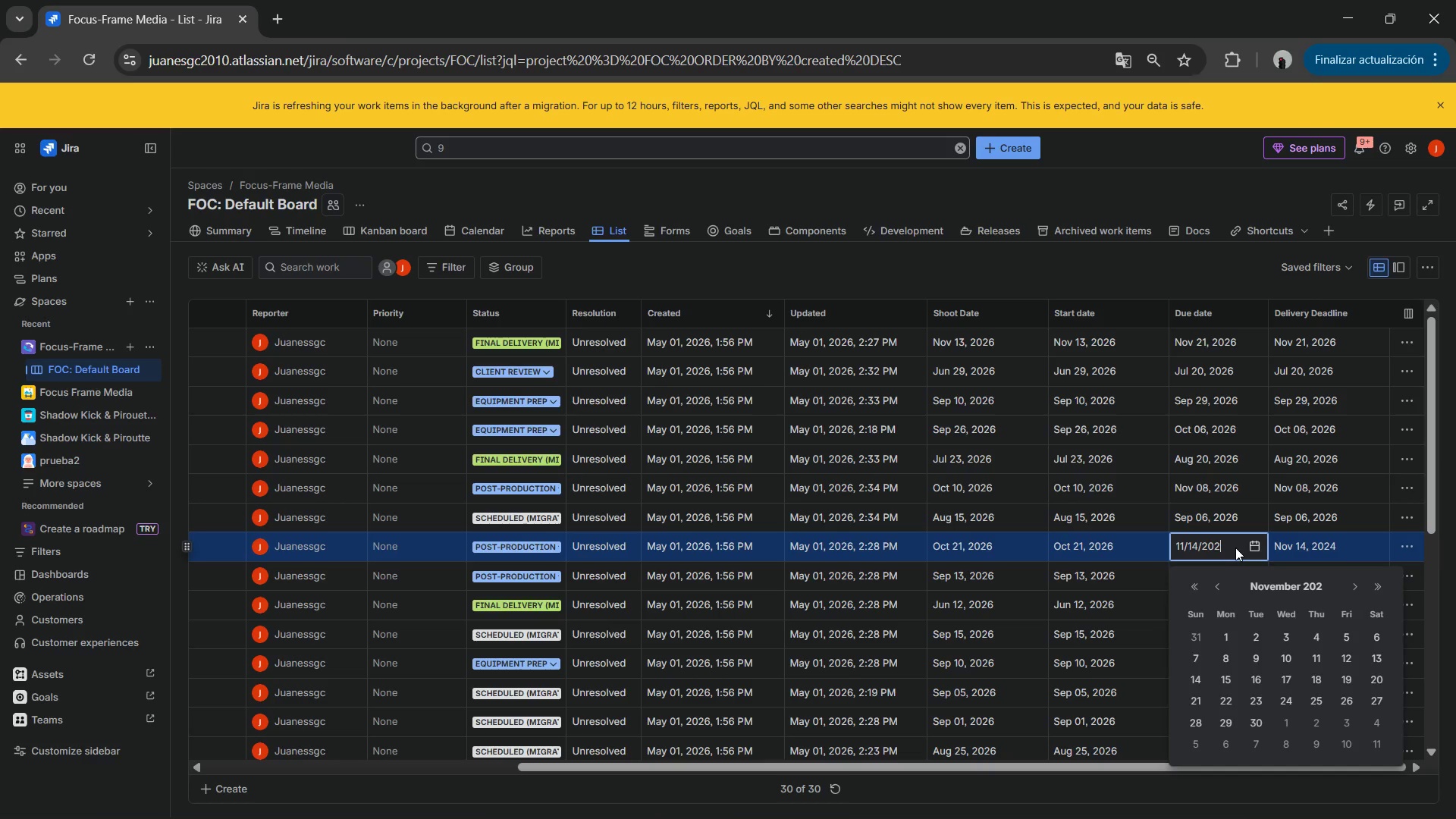 
key(Numpad6)
 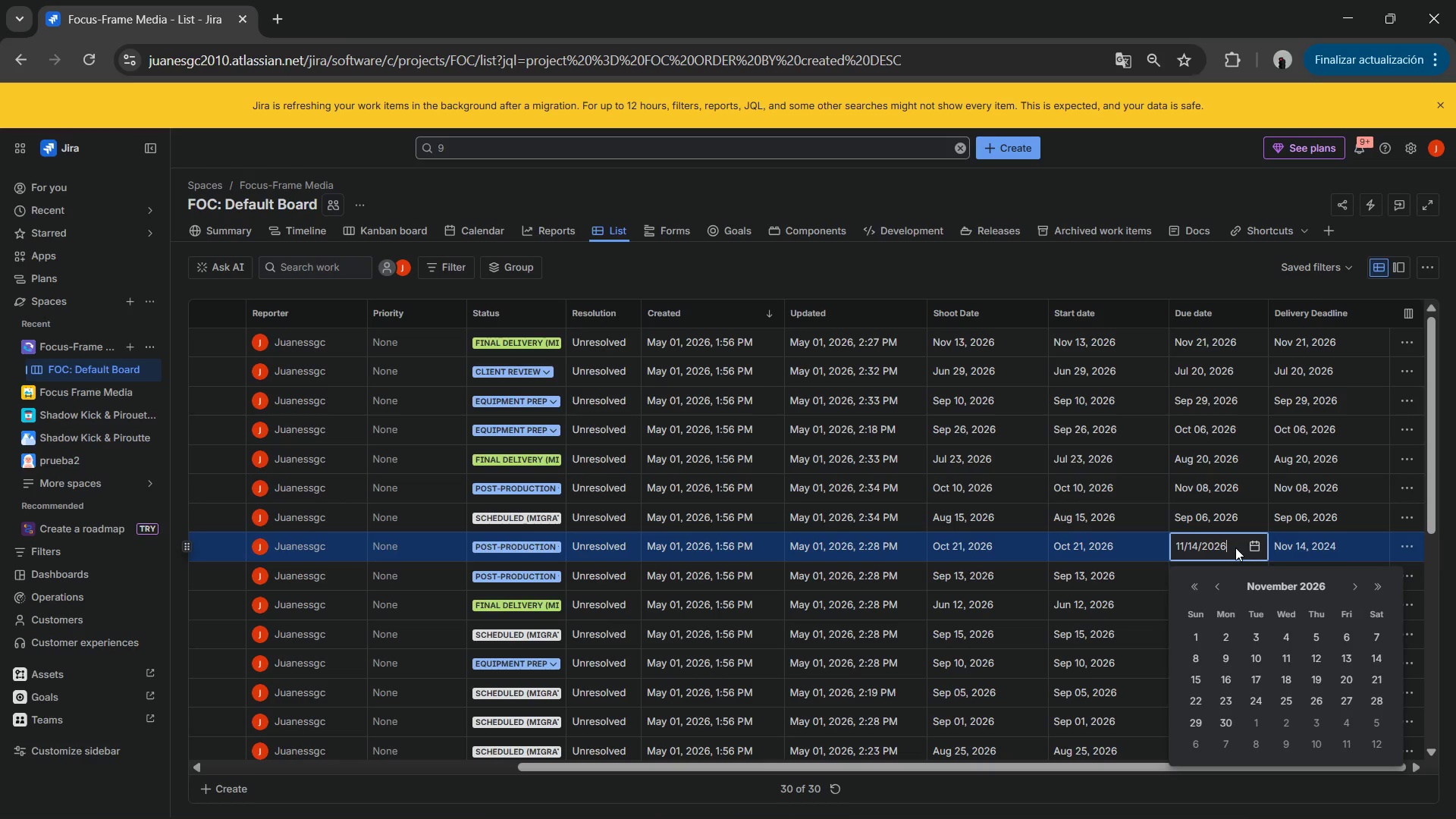 
key(Shift+ArrowLeft)
 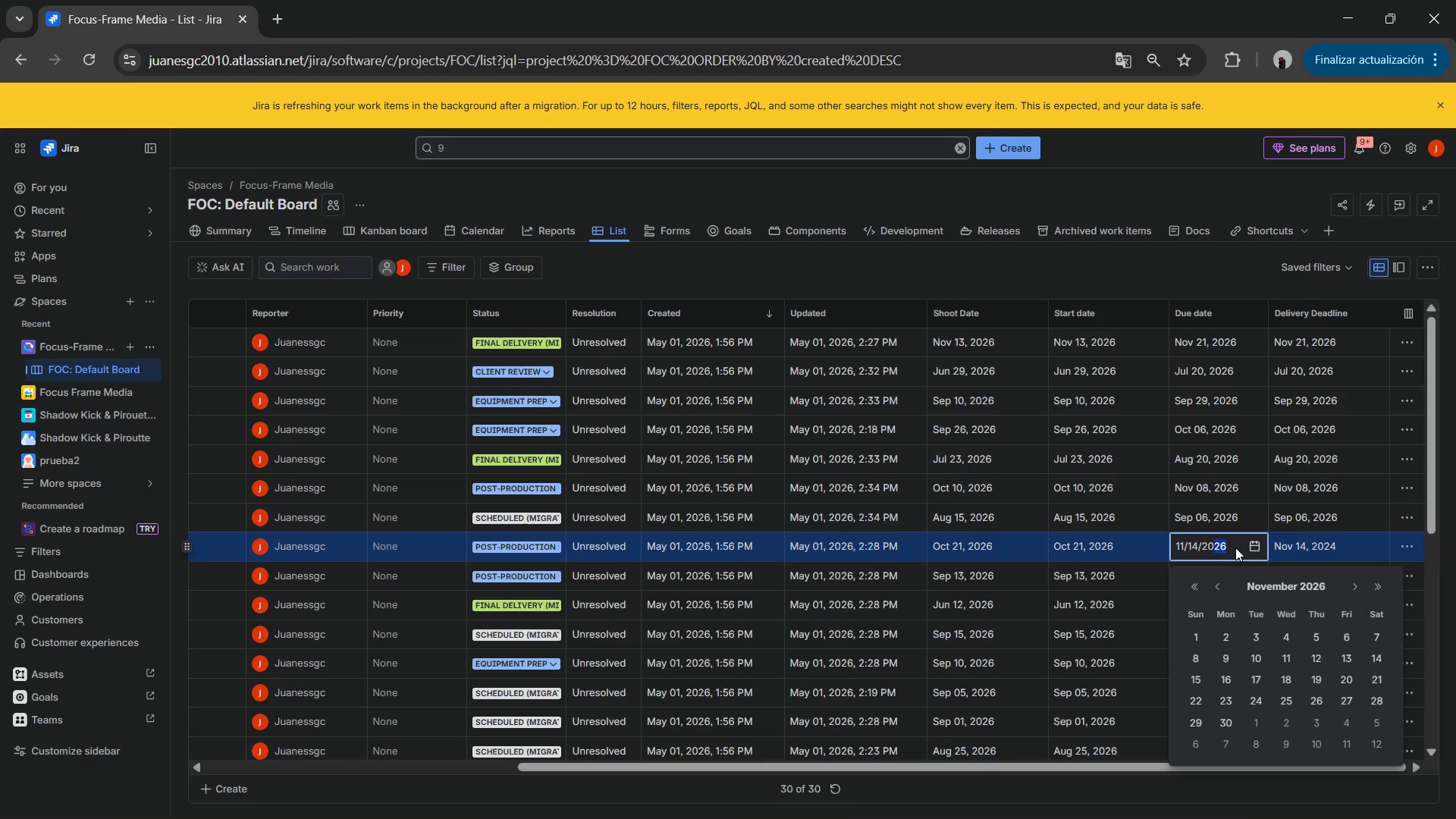 
key(Shift+ArrowLeft)
 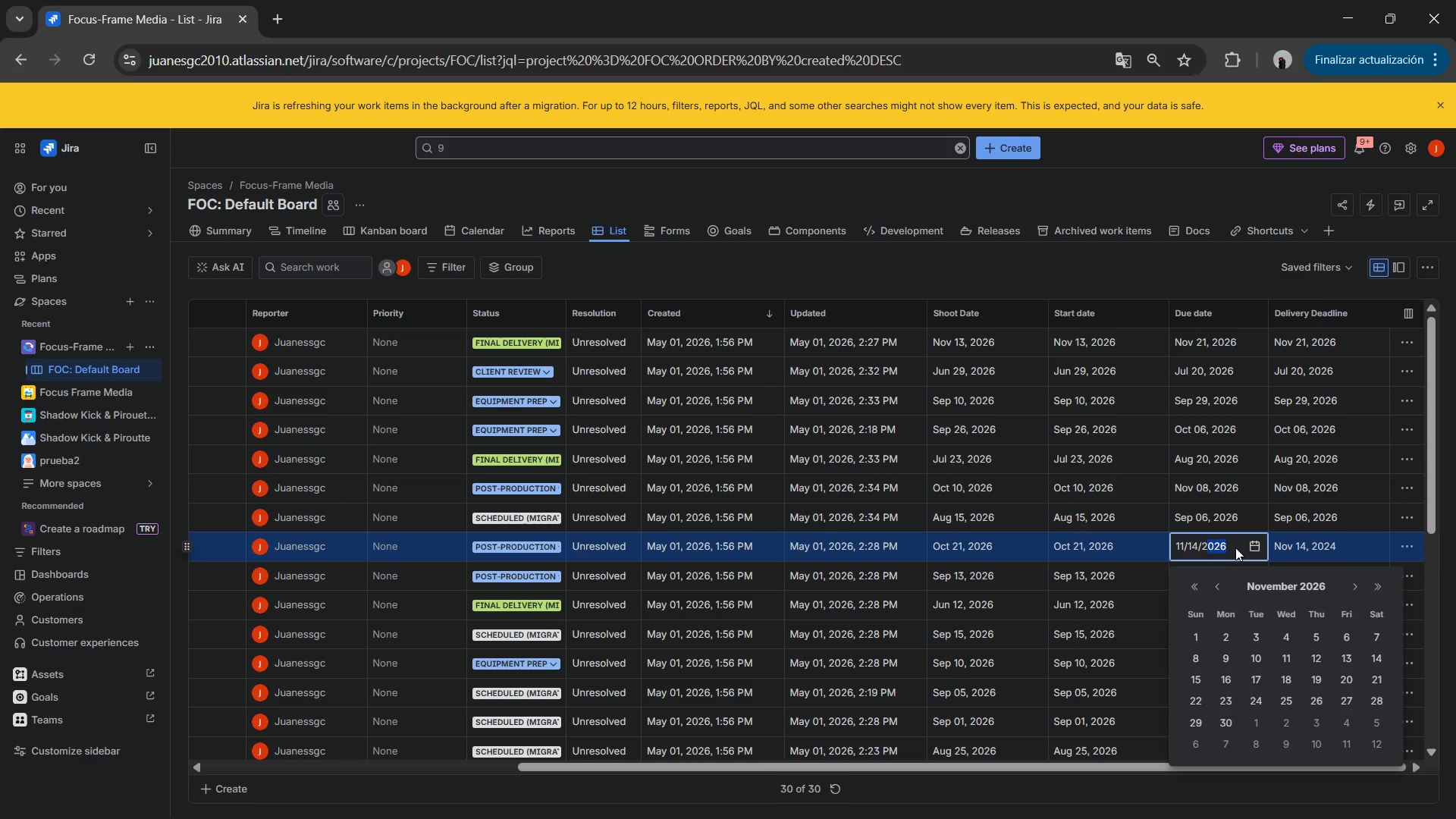 
key(Shift+ArrowLeft)
 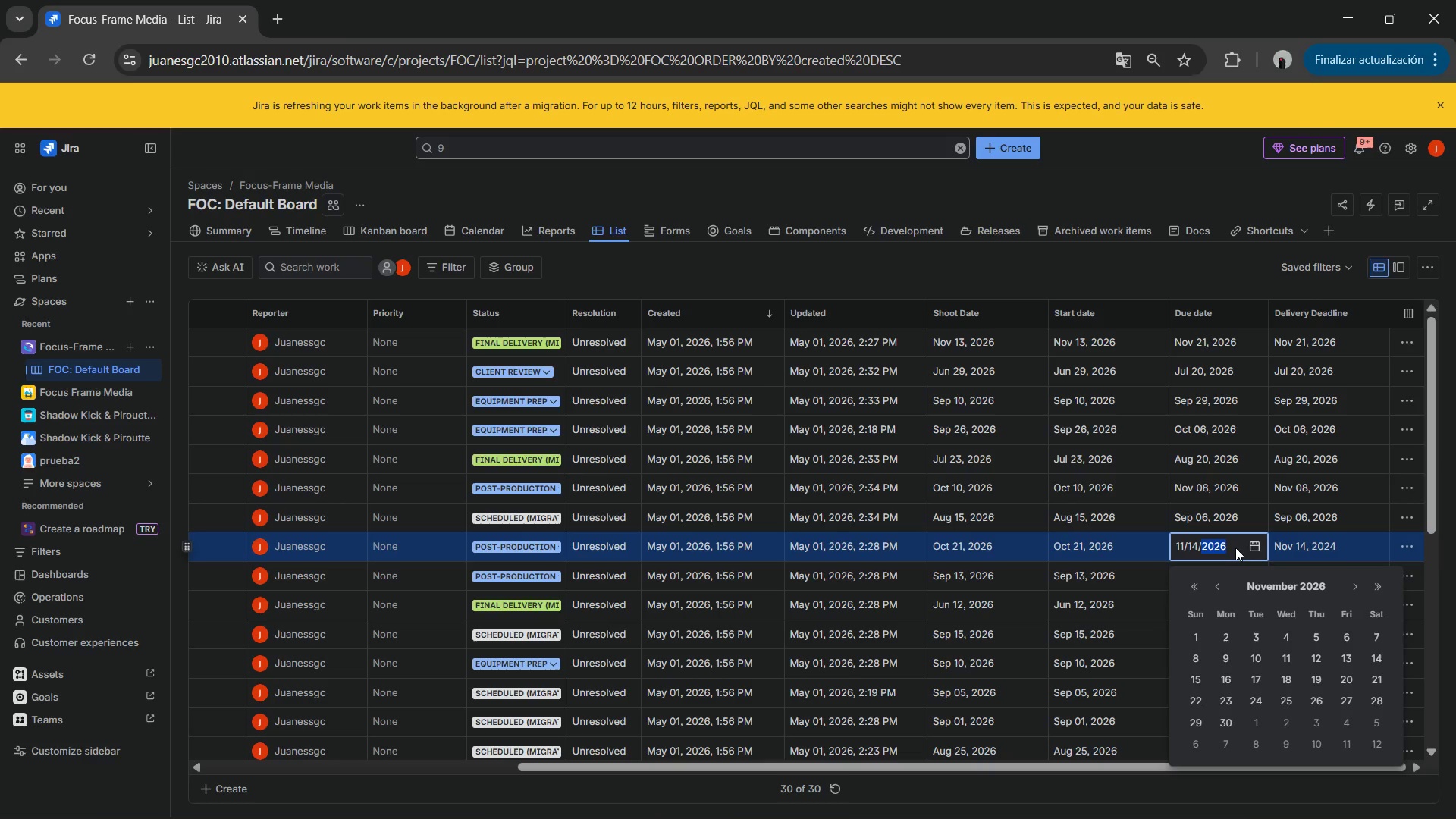 
key(Shift+ArrowLeft)
 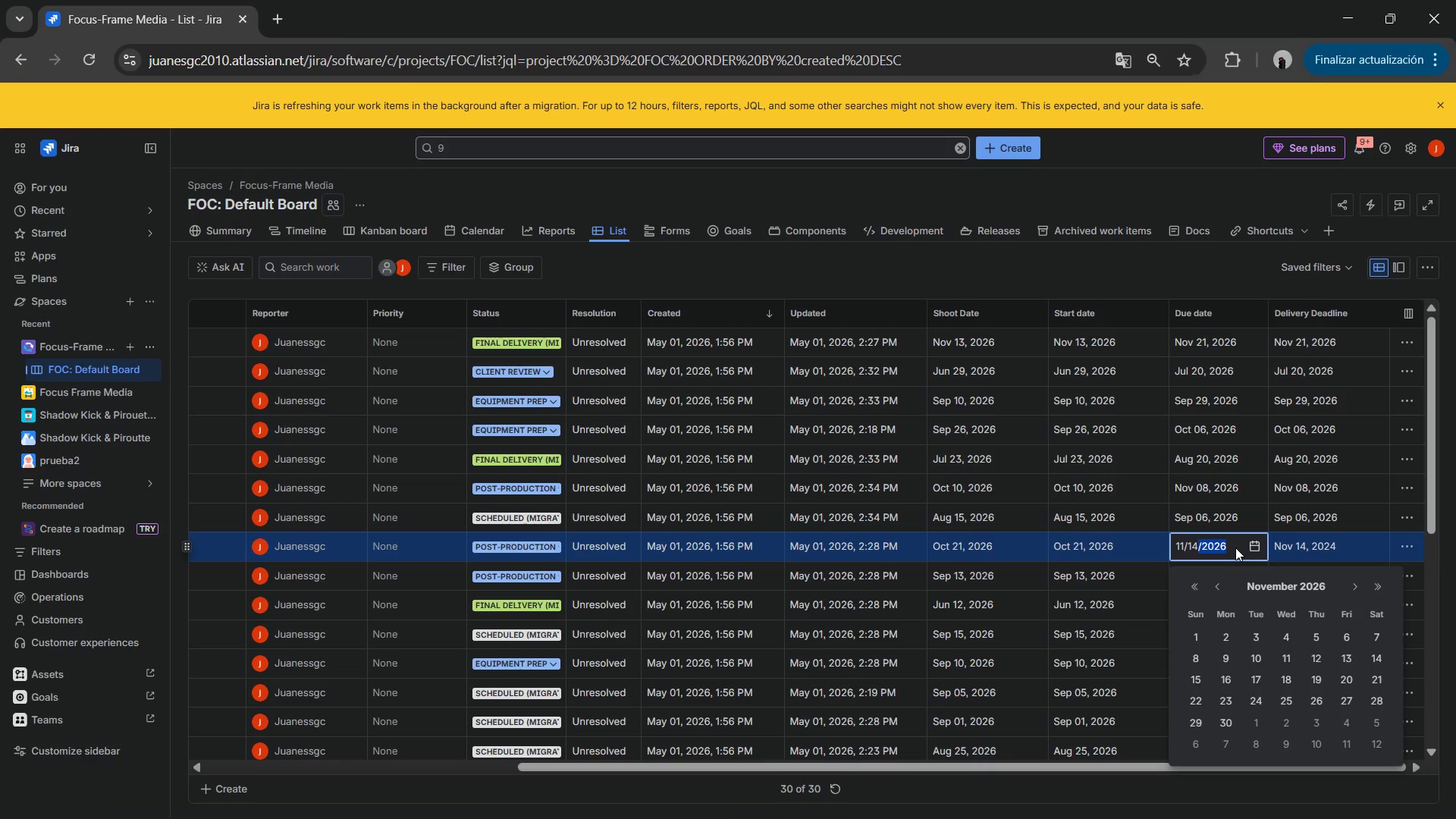 
key(Shift+ArrowLeft)
 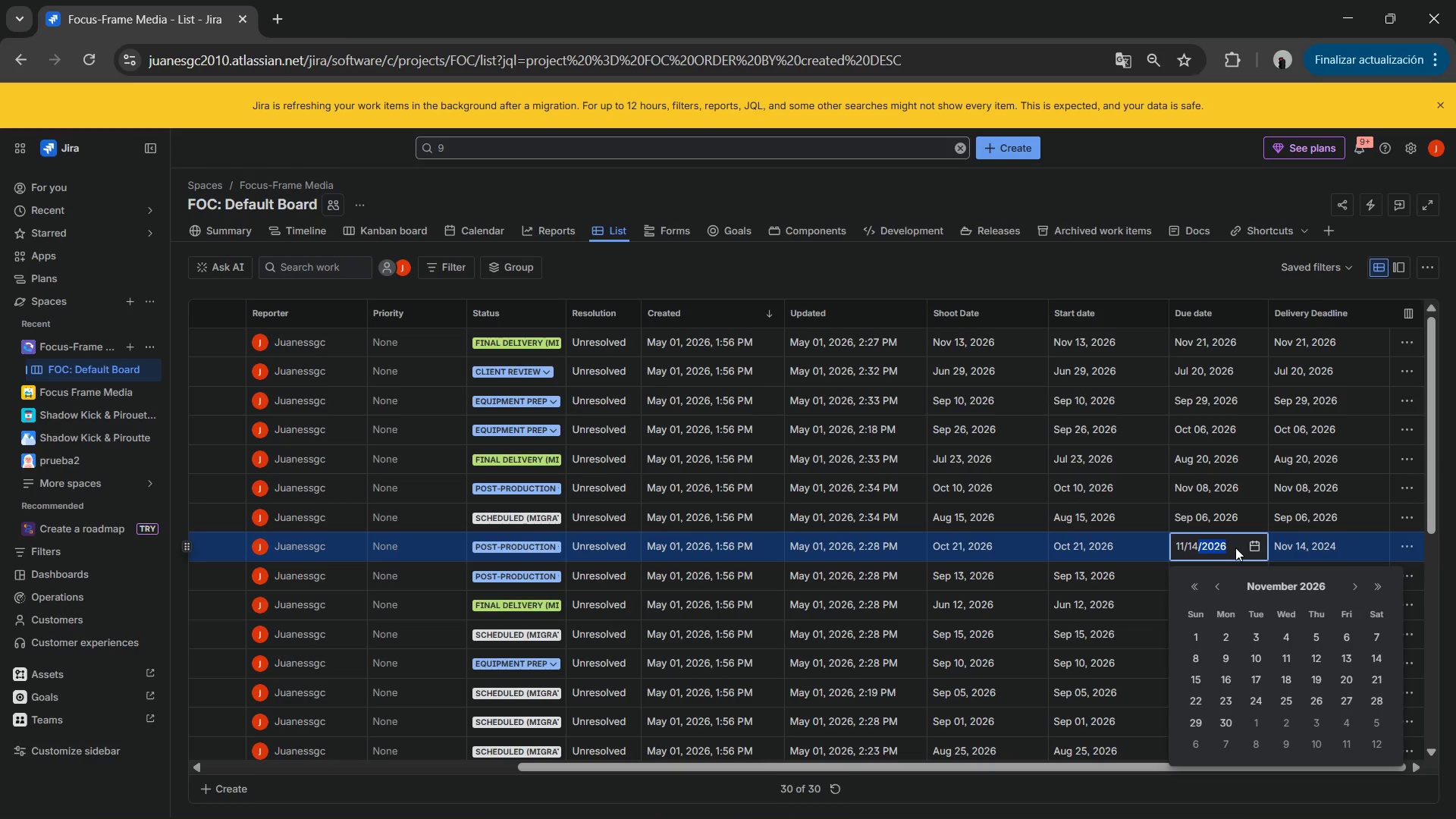 
key(Shift+ArrowLeft)
 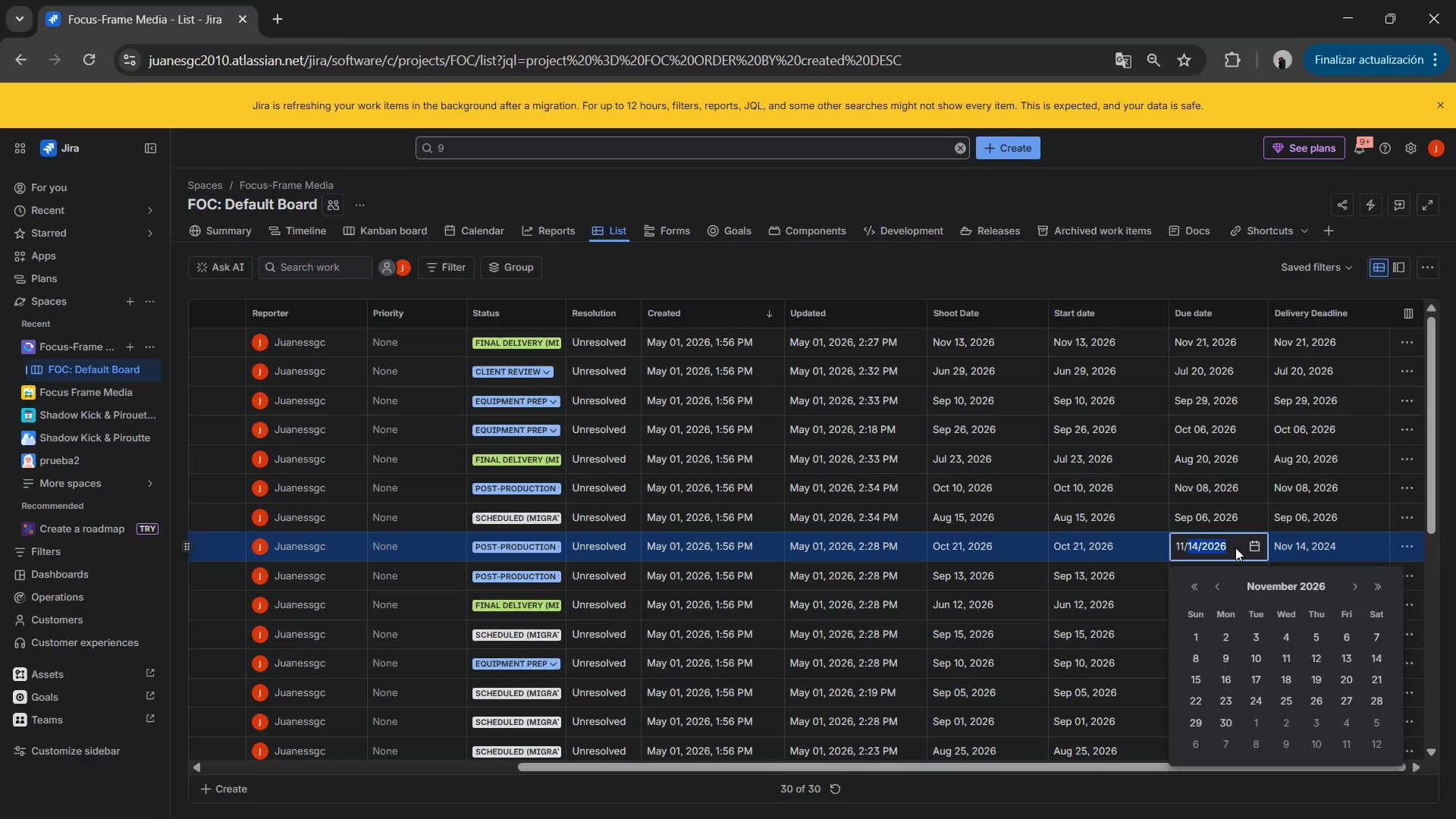 
key(Shift+ArrowLeft)
 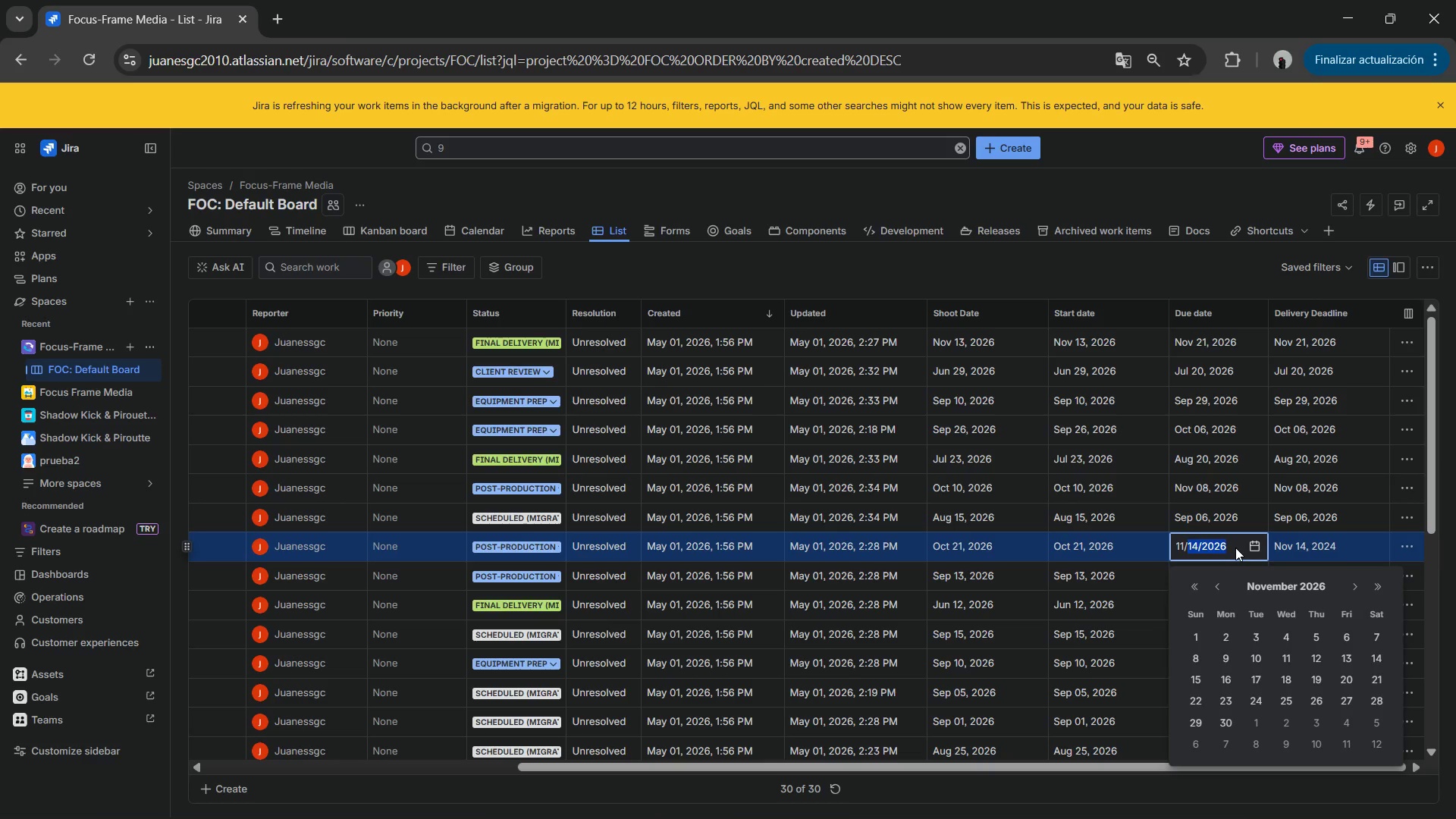 
key(Shift+ArrowLeft)
 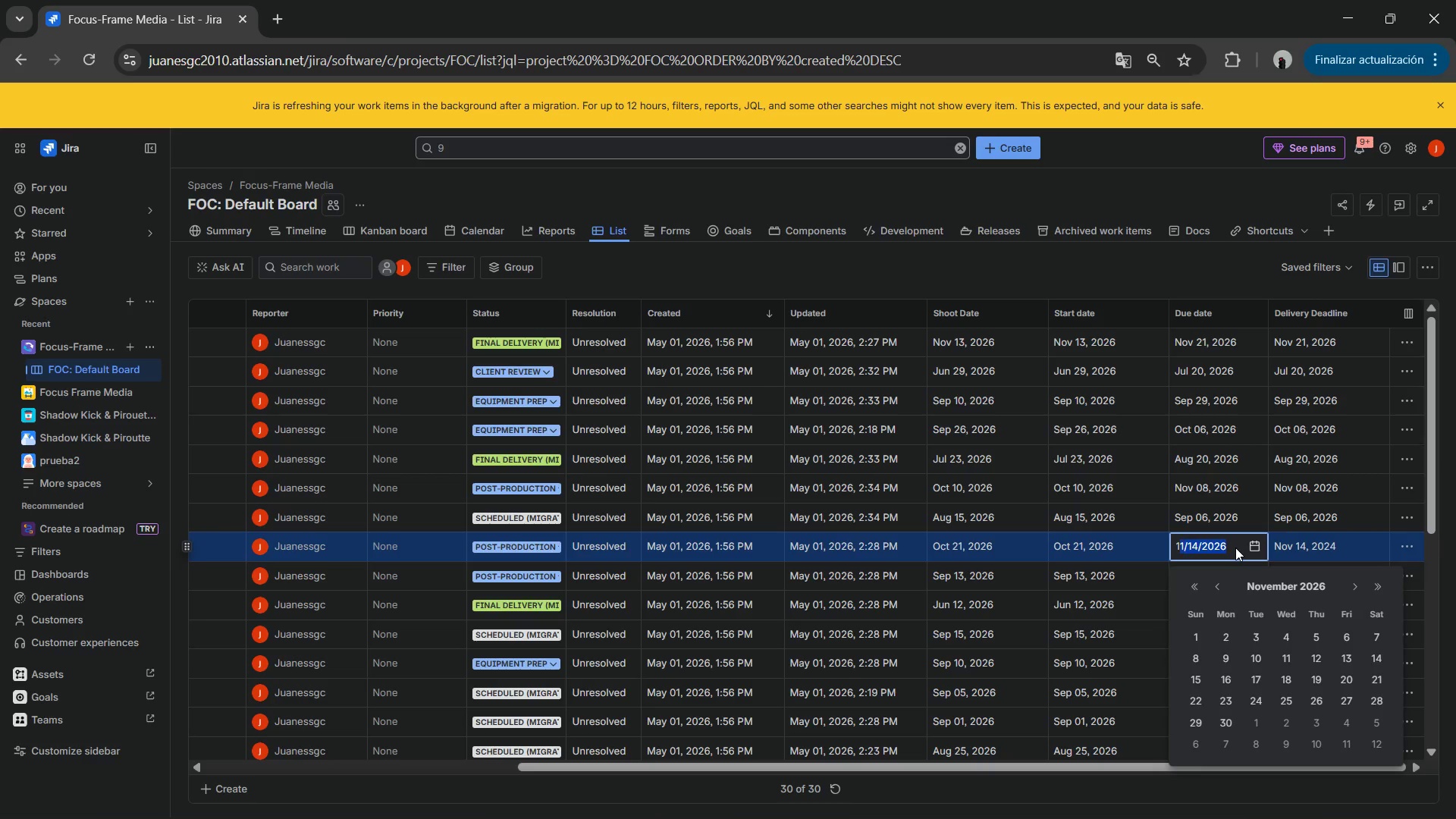 
key(Shift+ArrowLeft)
 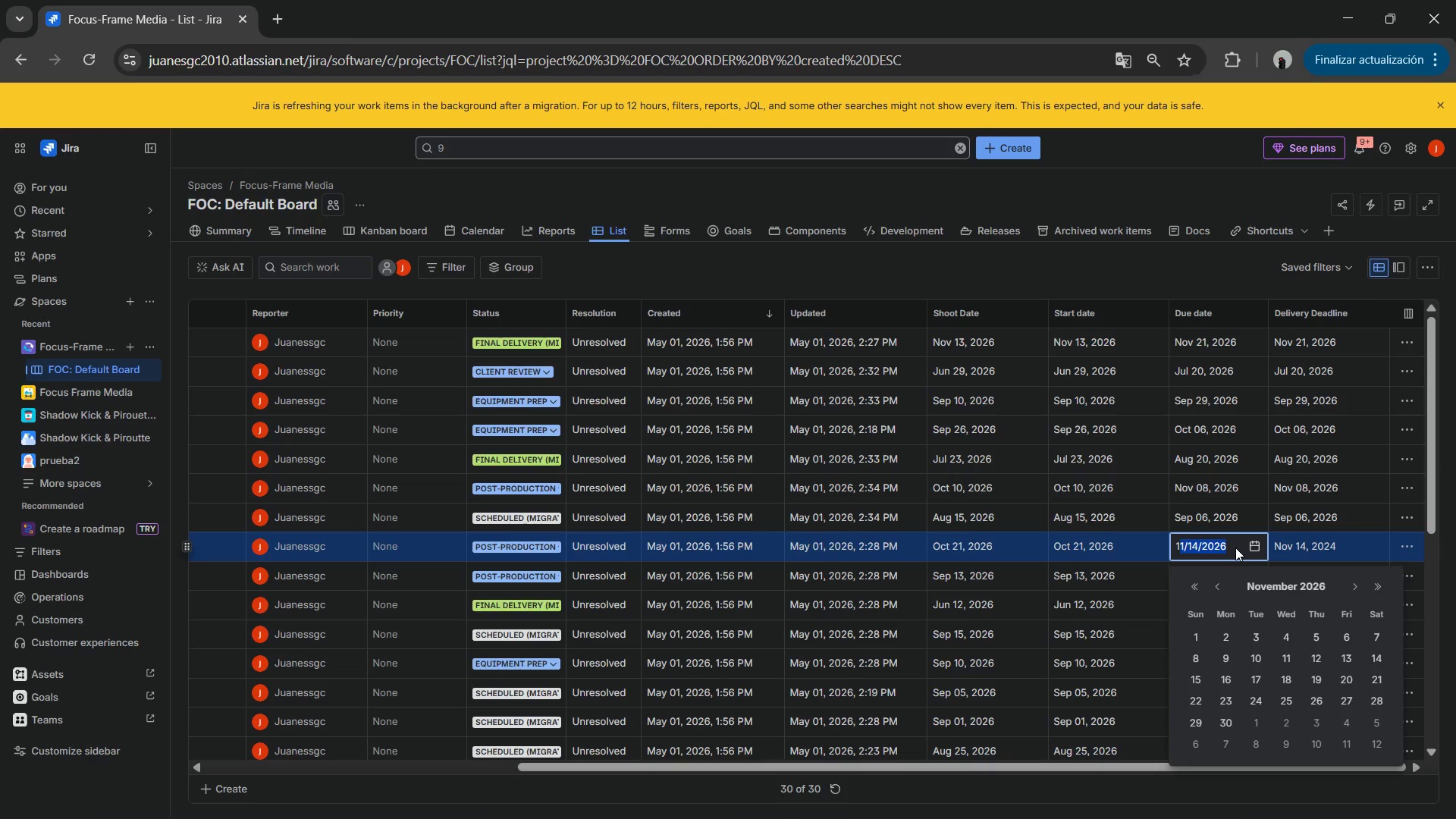 
key(Control+C)
 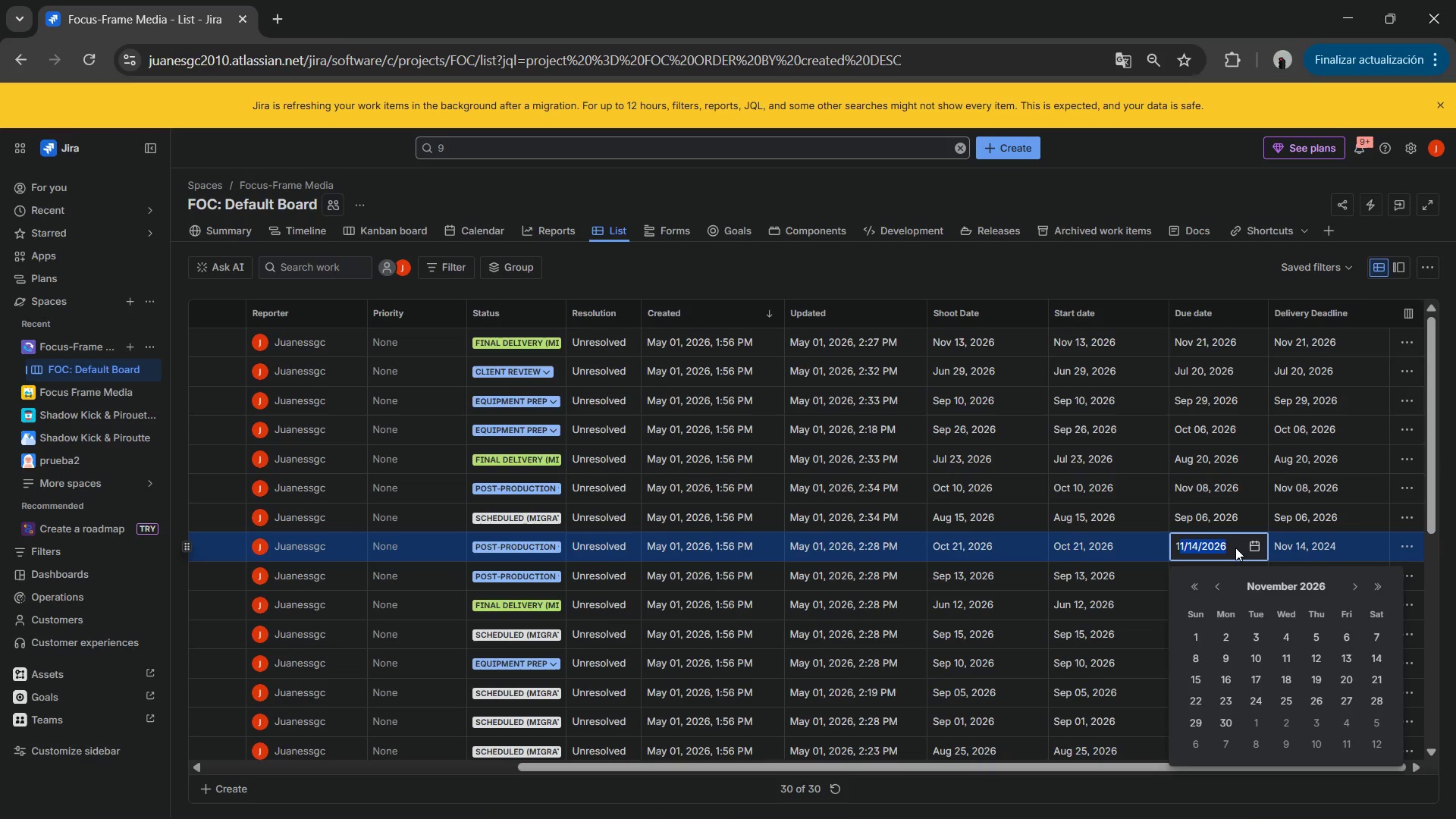 
key(Shift+ArrowLeft)
 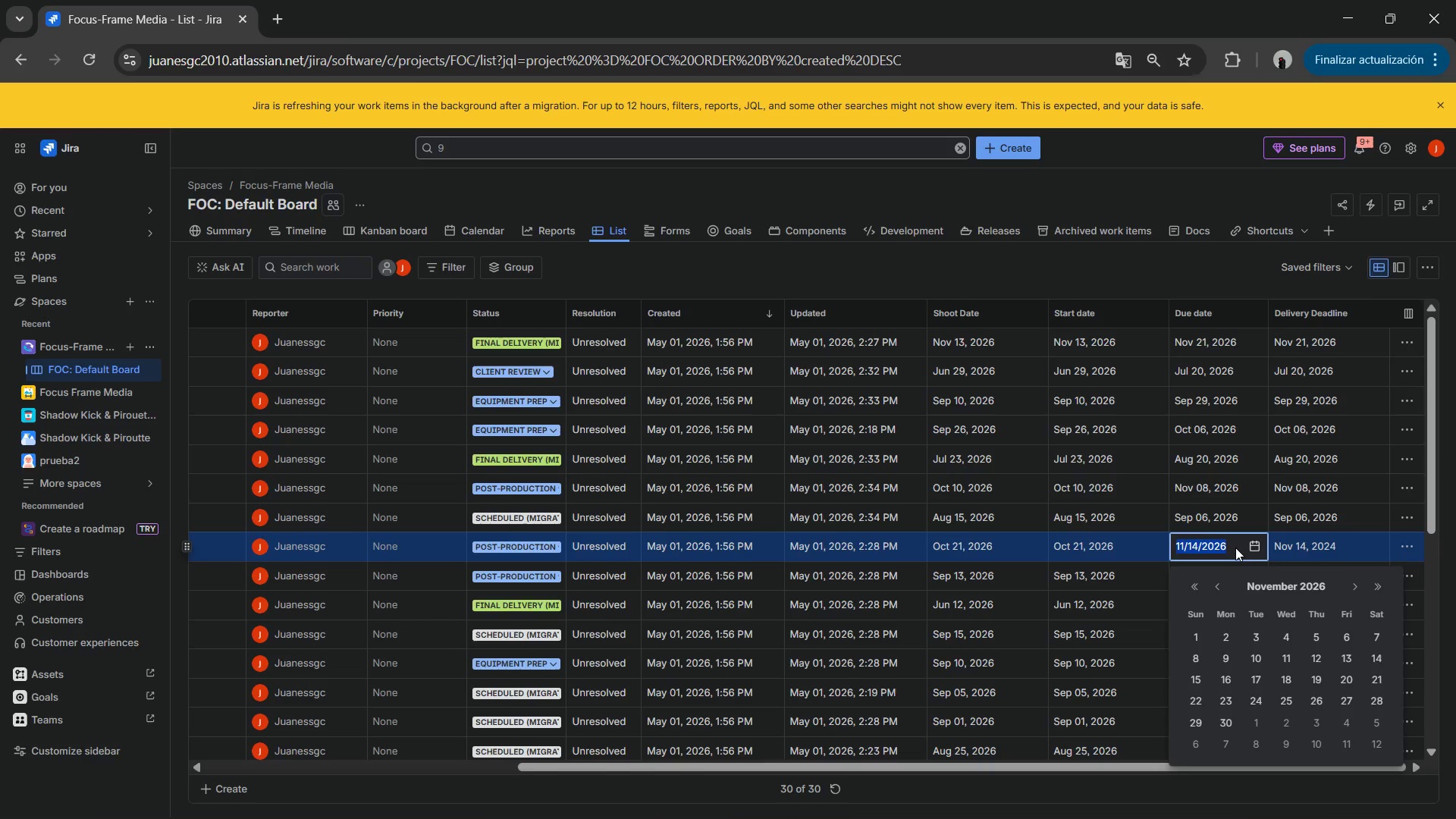 
key(Control+ControlLeft)
 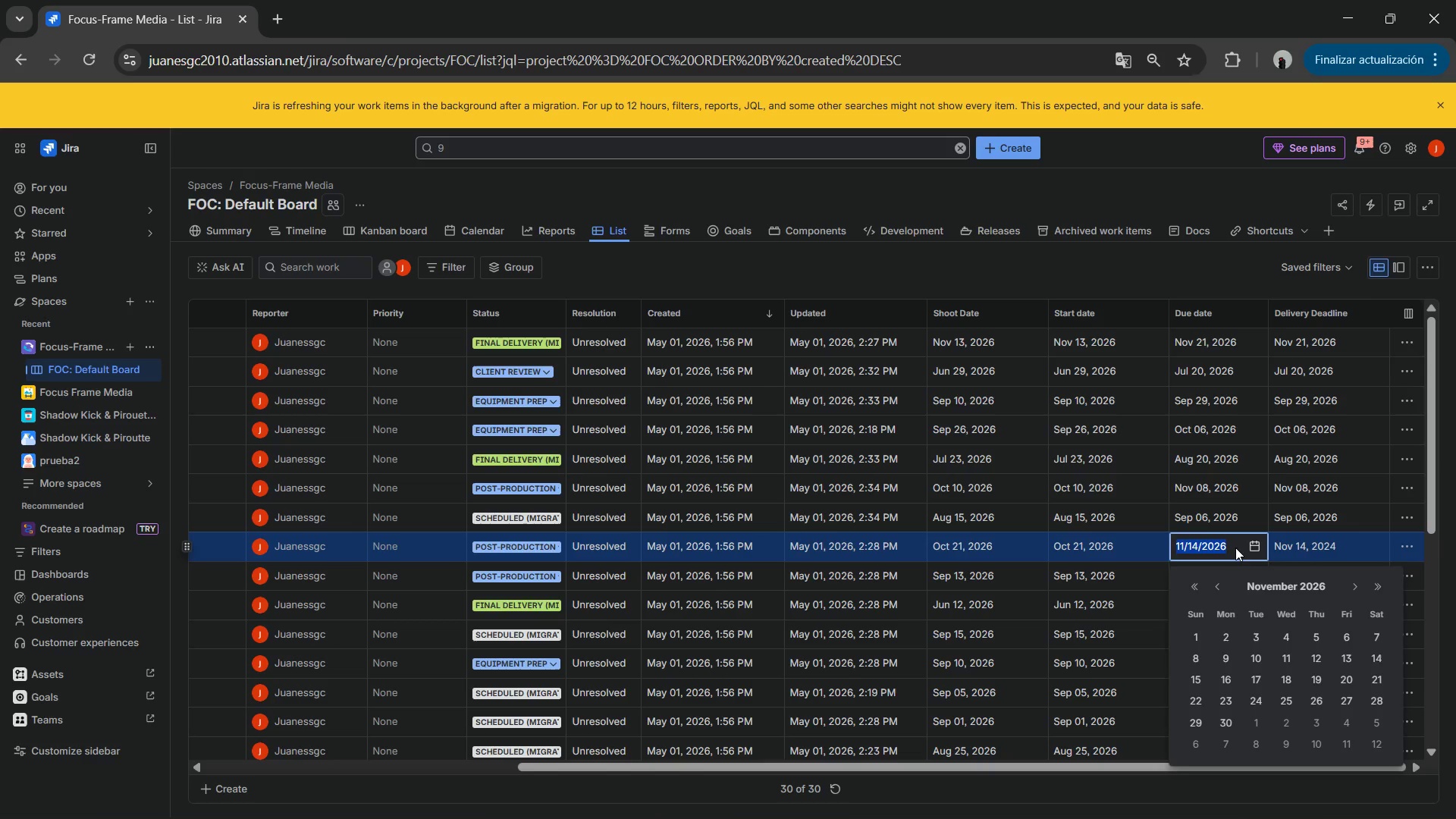 
key(Control+C)
 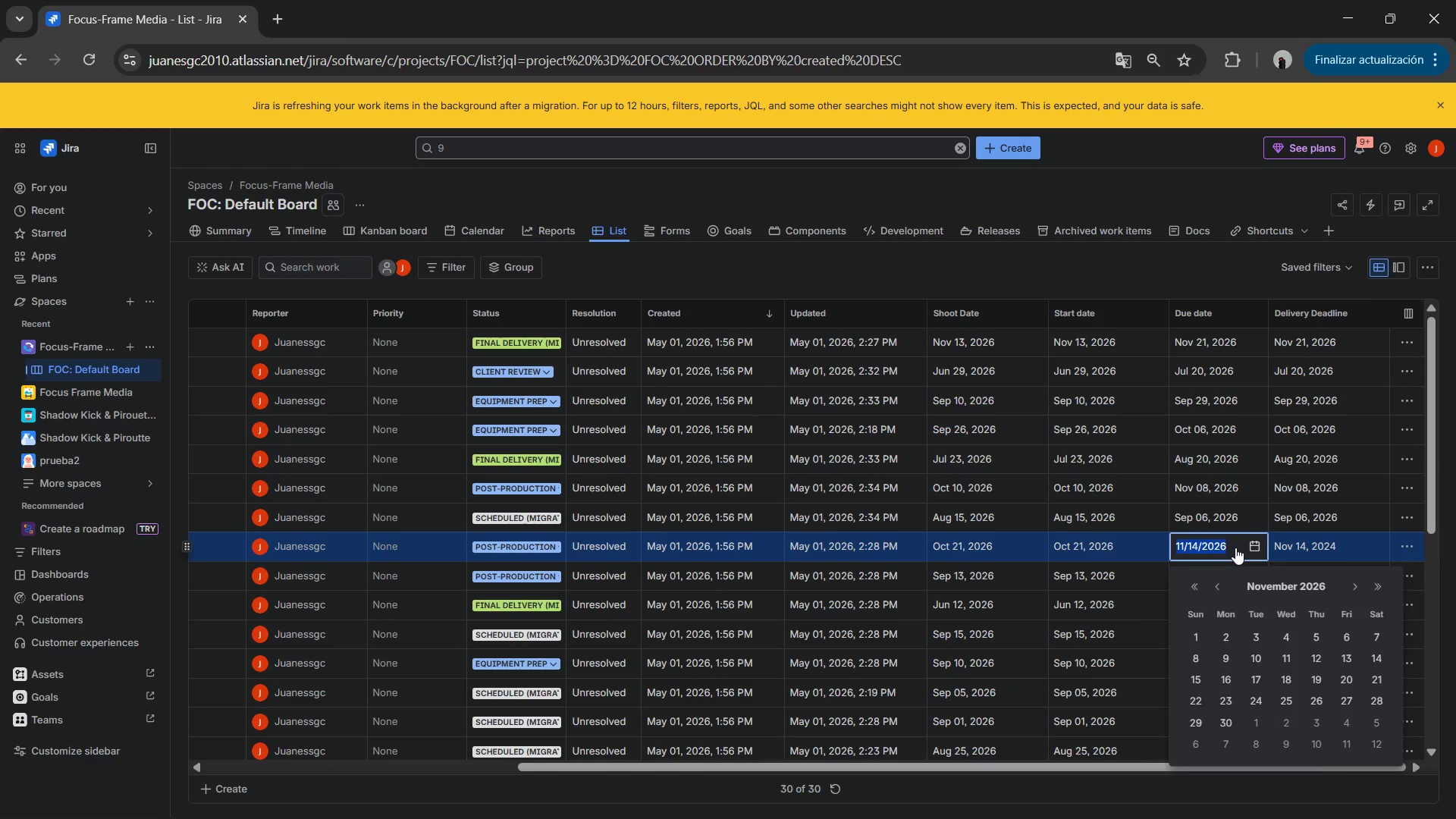 
key(NumpadEnter)
 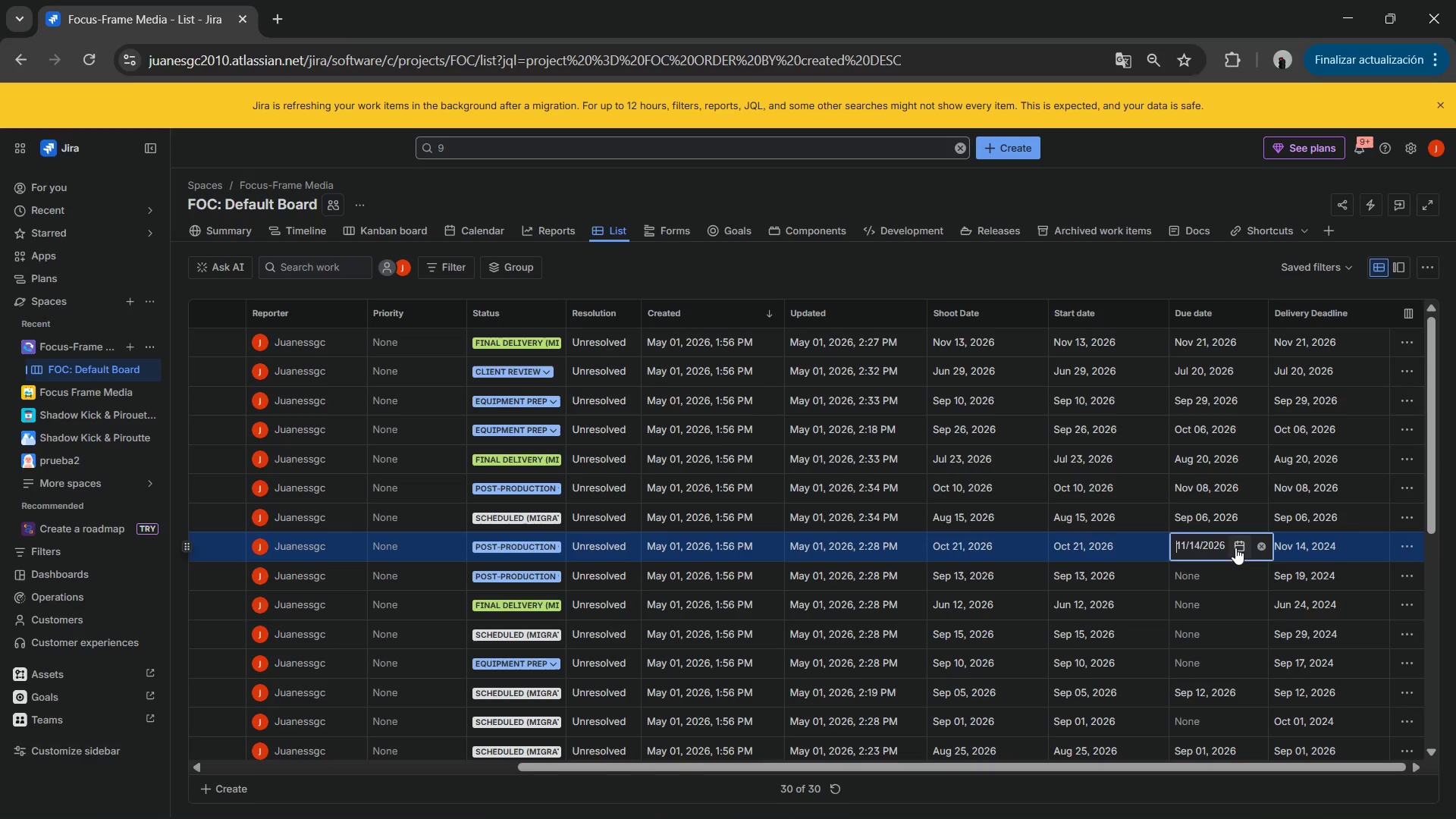 
key(NumpadEnter)
 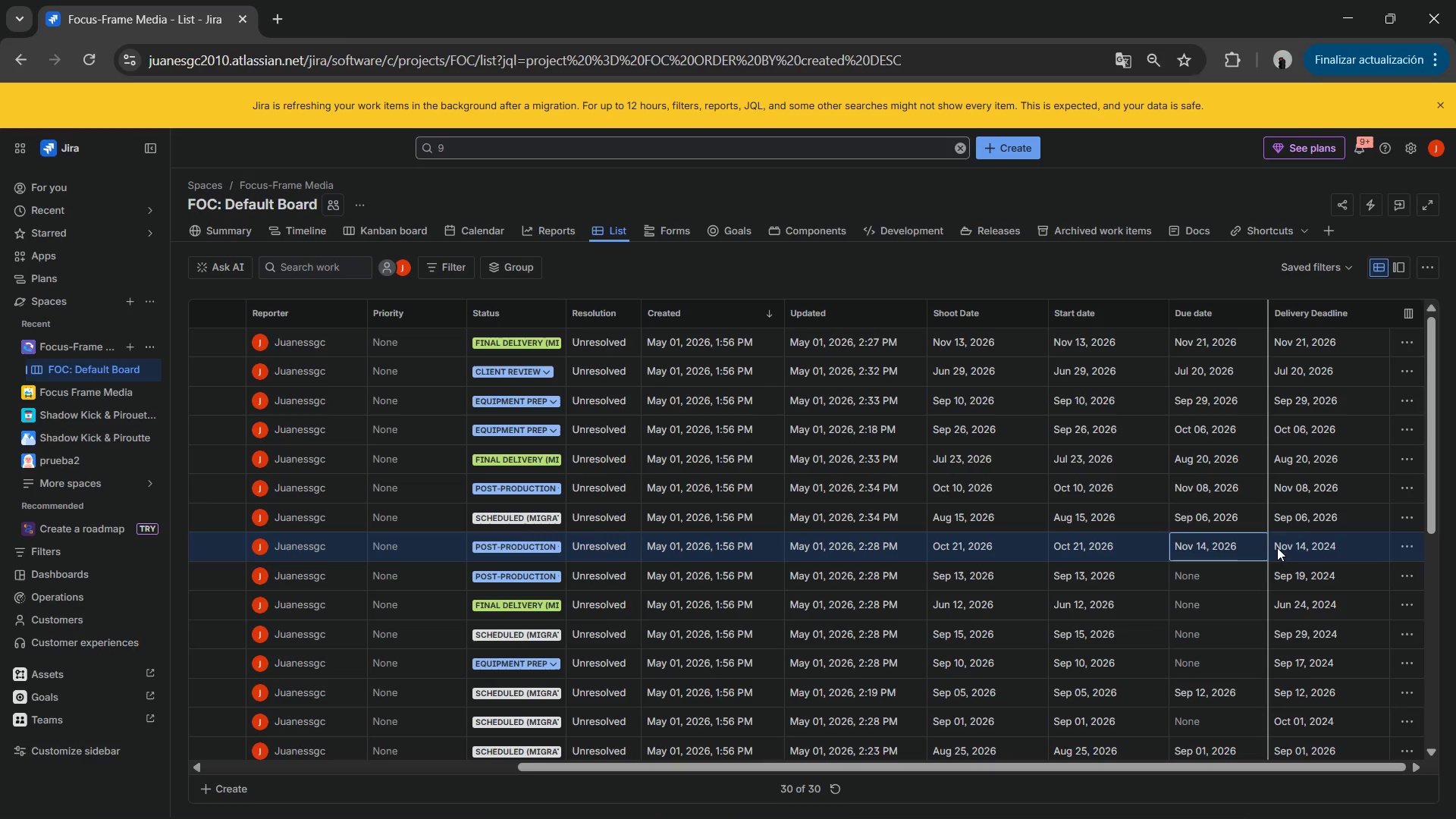 
double_click([1277, 548])
 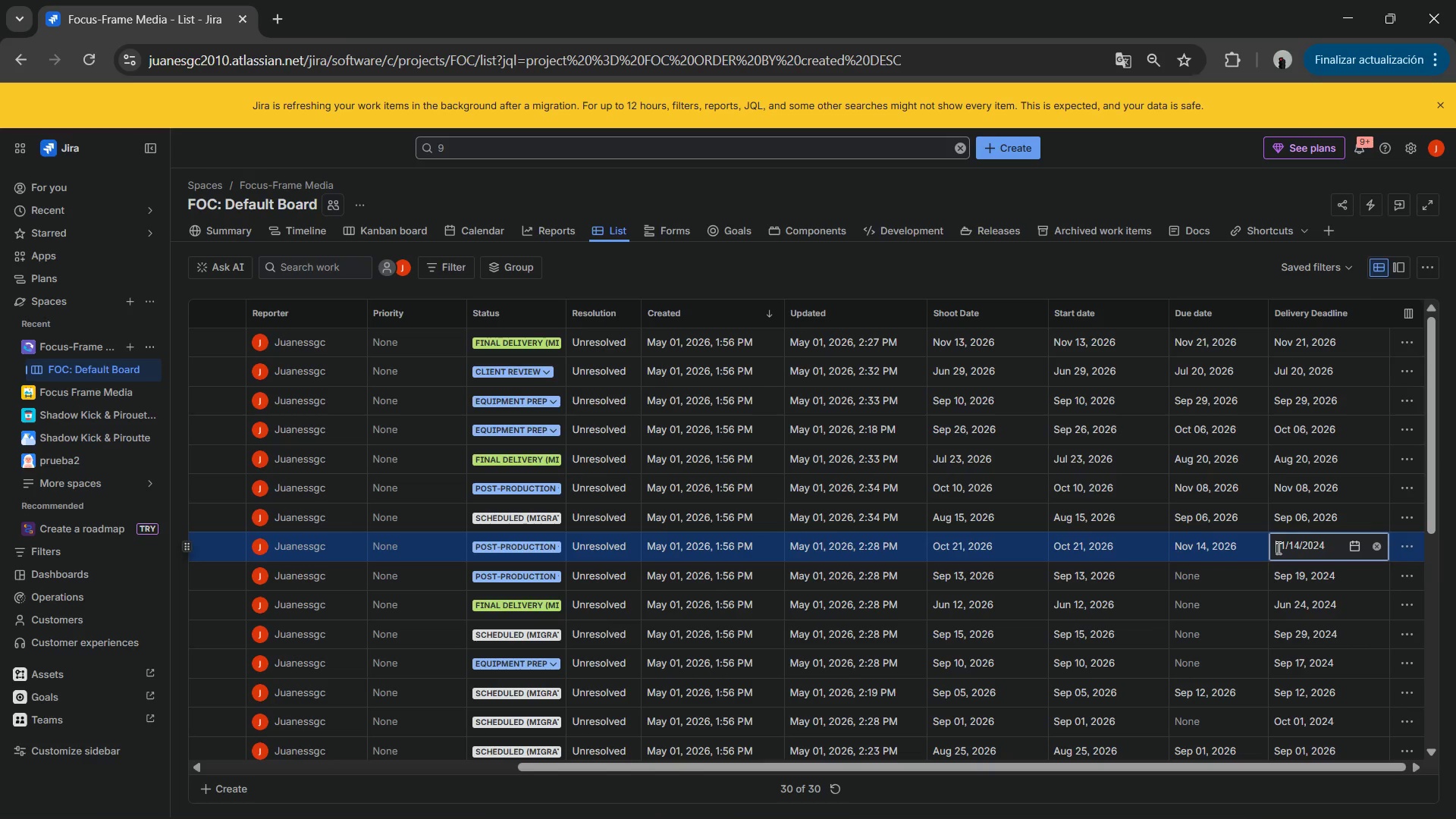 
triple_click([1277, 548])
 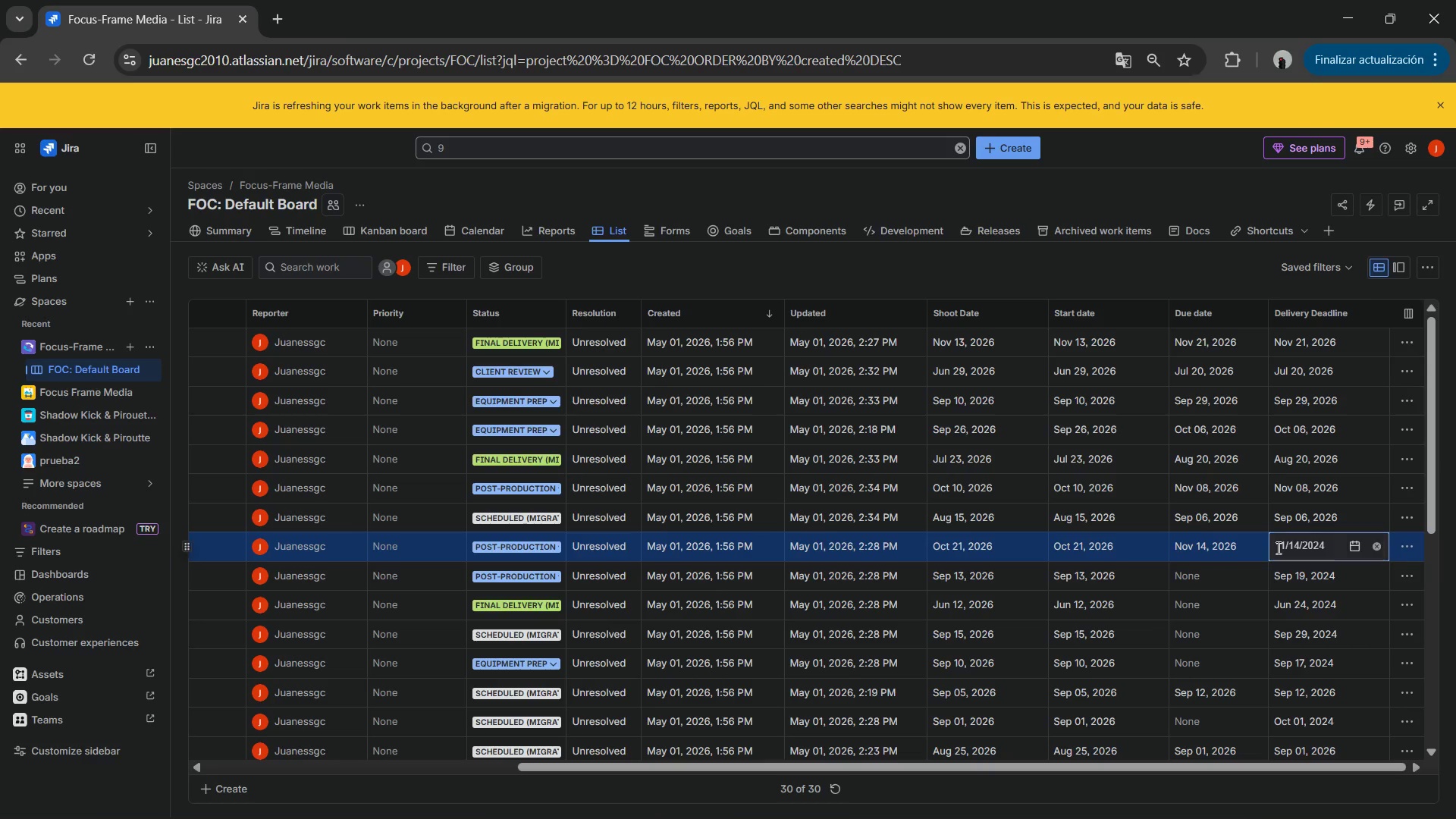 
triple_click([1277, 548])
 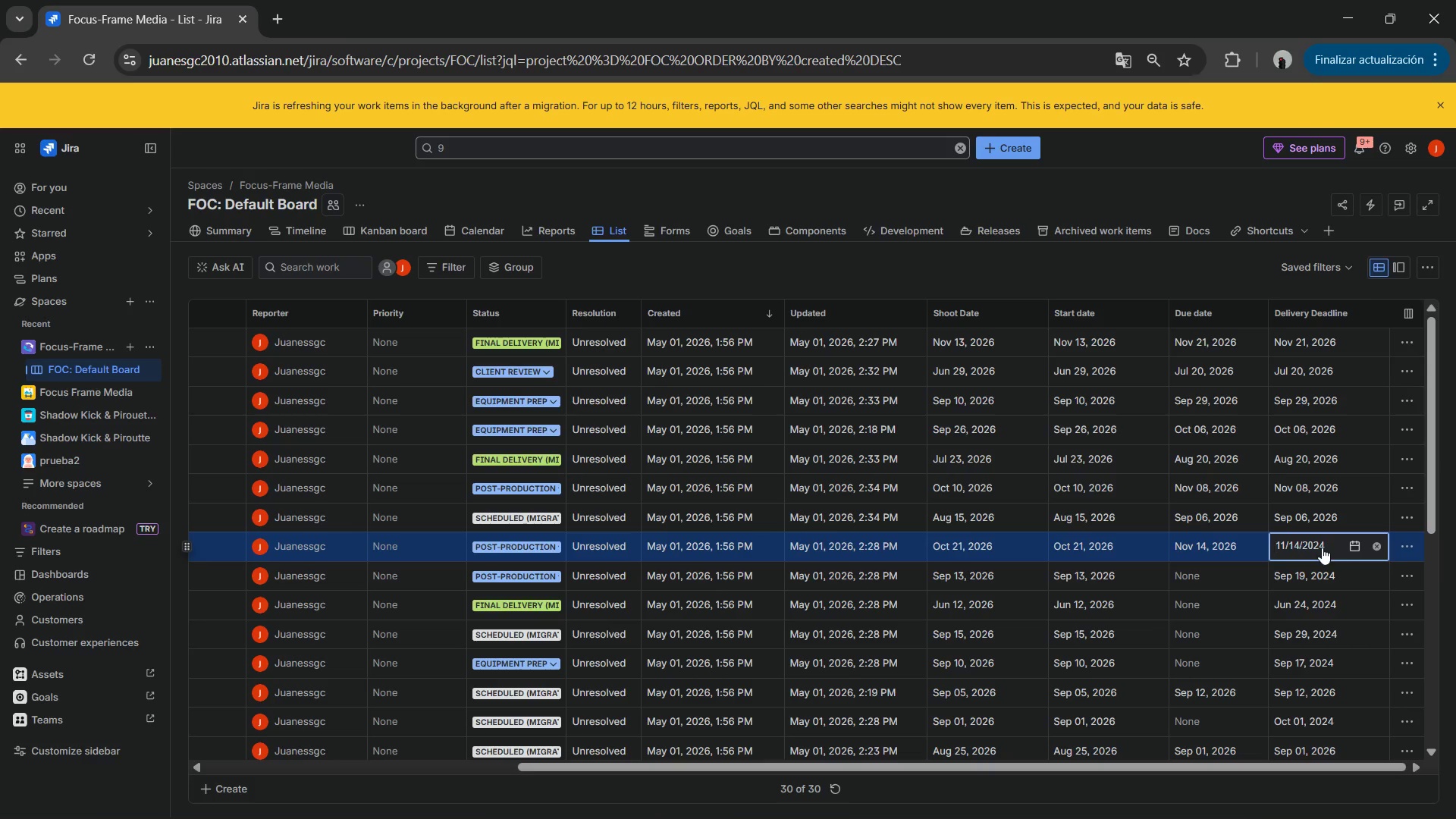 
key(Control+V)
 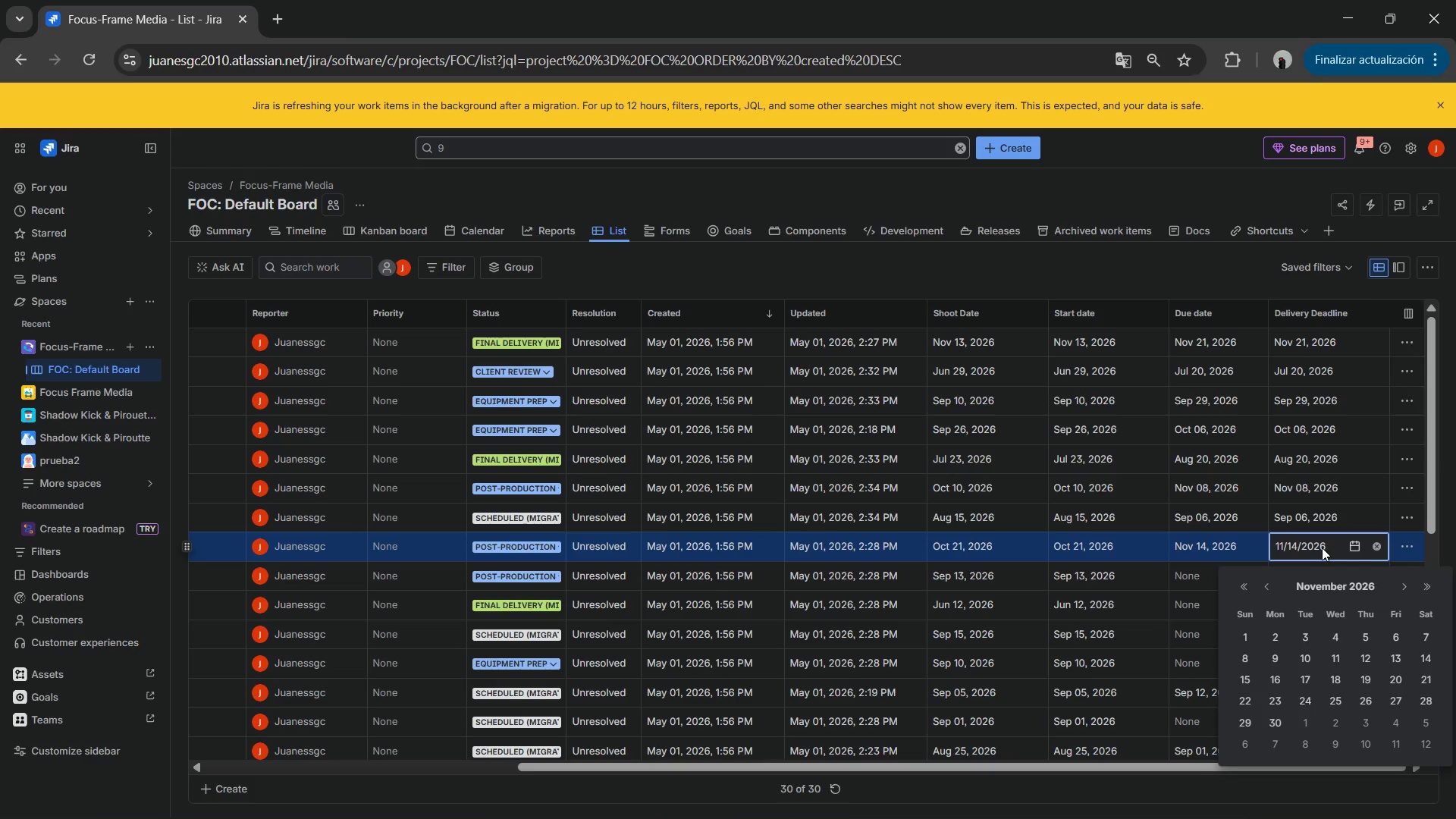 
key(NumpadEnter)
 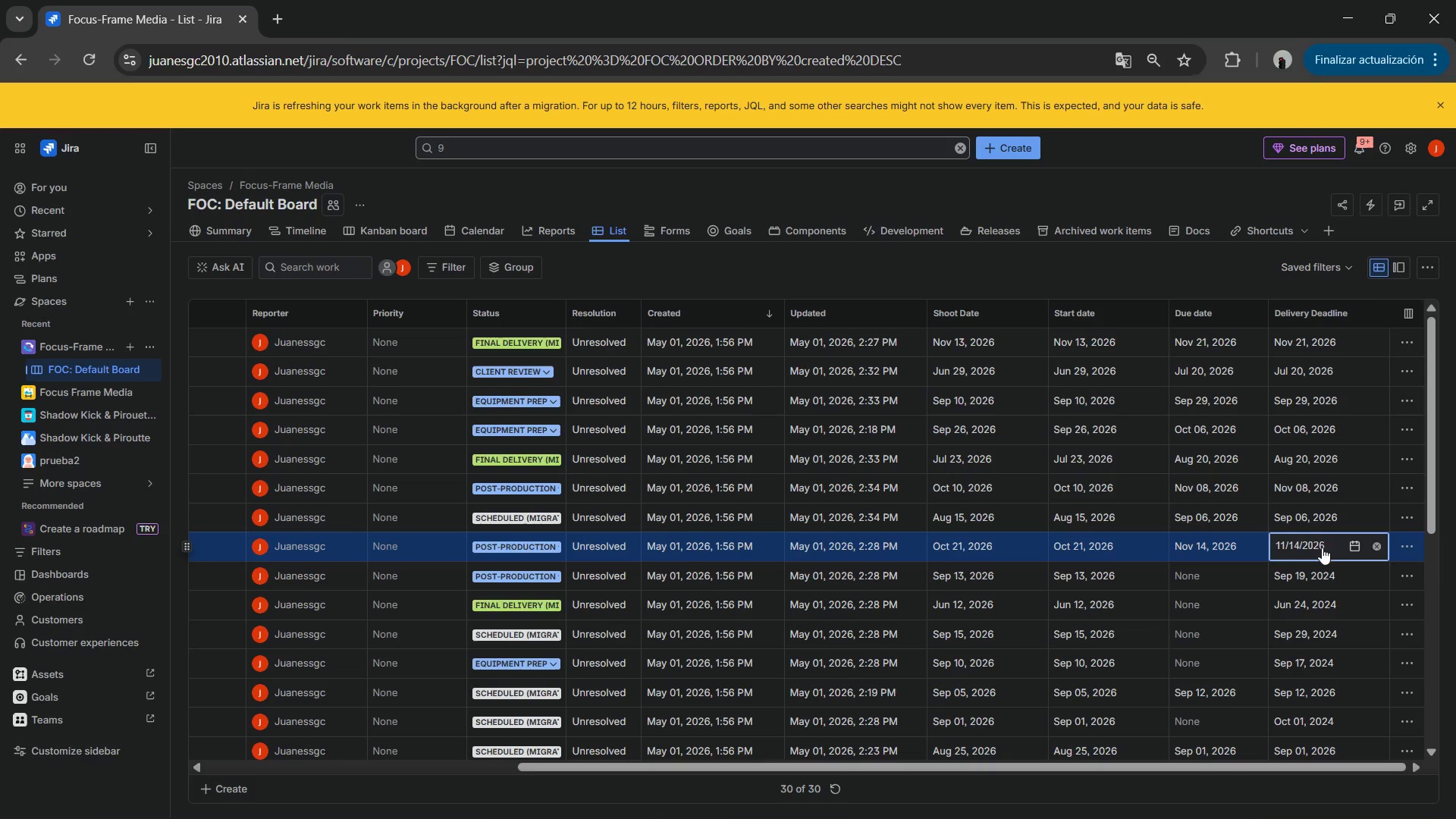 
key(NumpadEnter)
 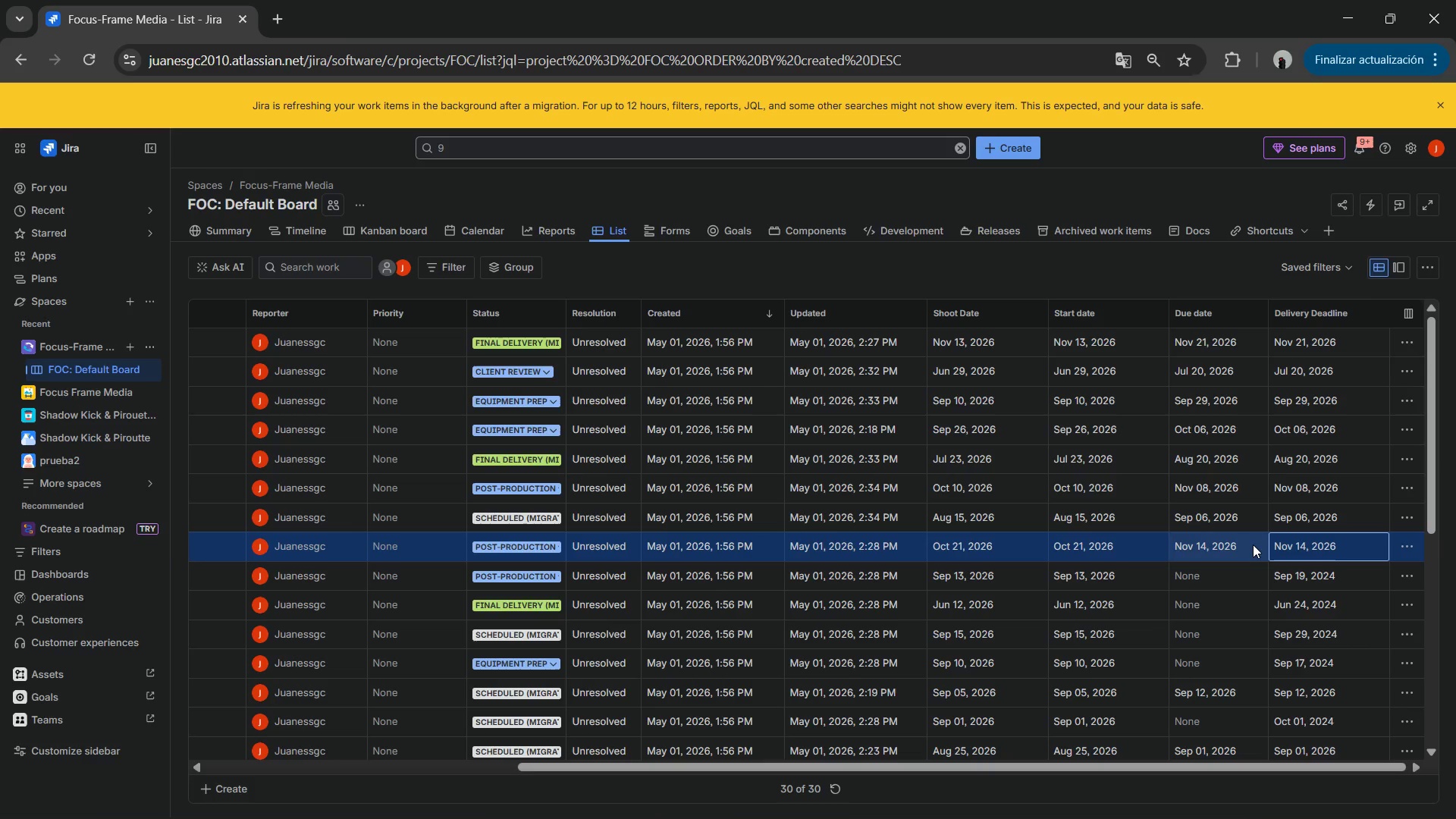 
scroll: coordinate [1250, 543], scroll_direction: down, amount: 1.0
 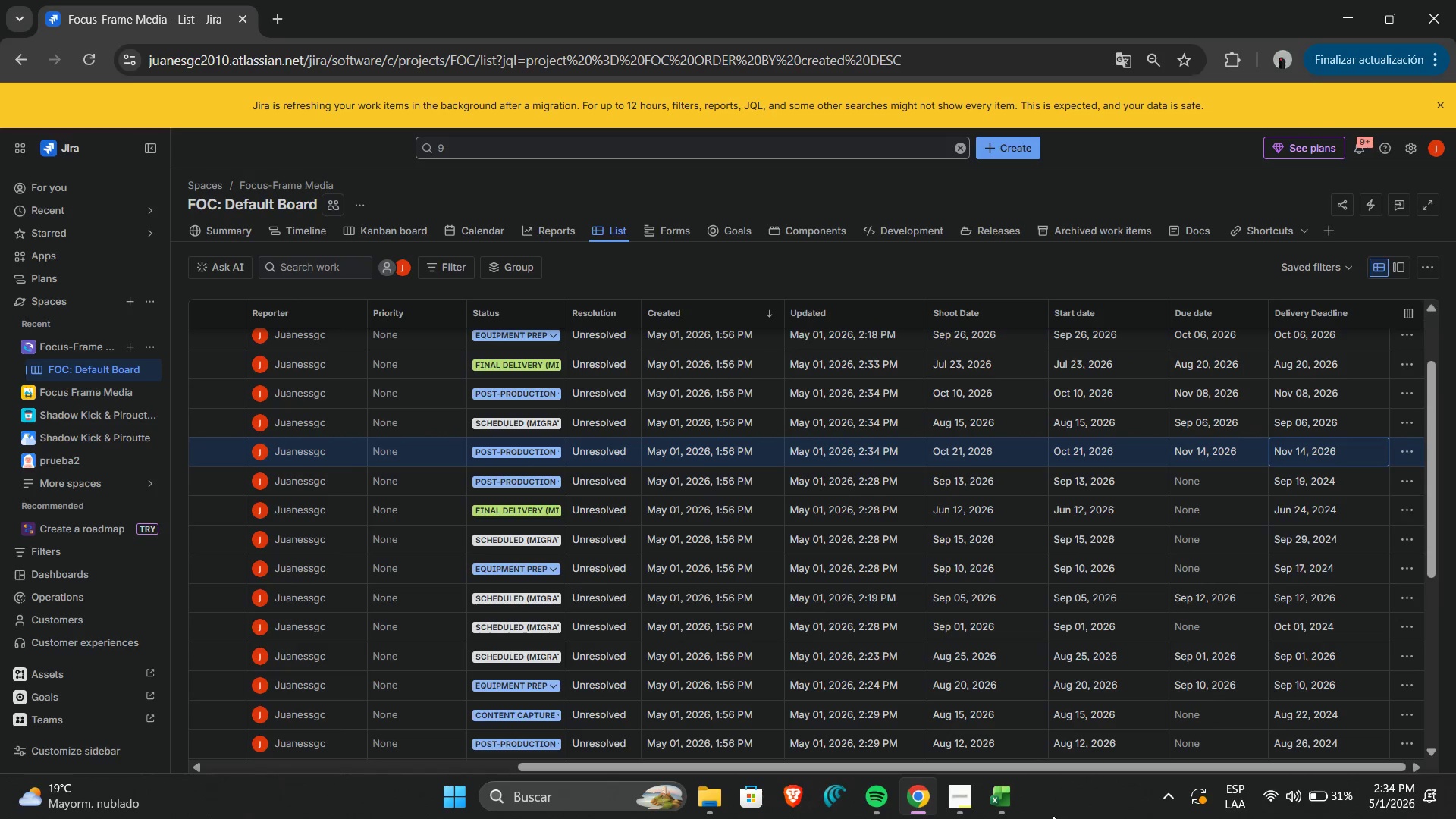 
left_click([978, 802])